 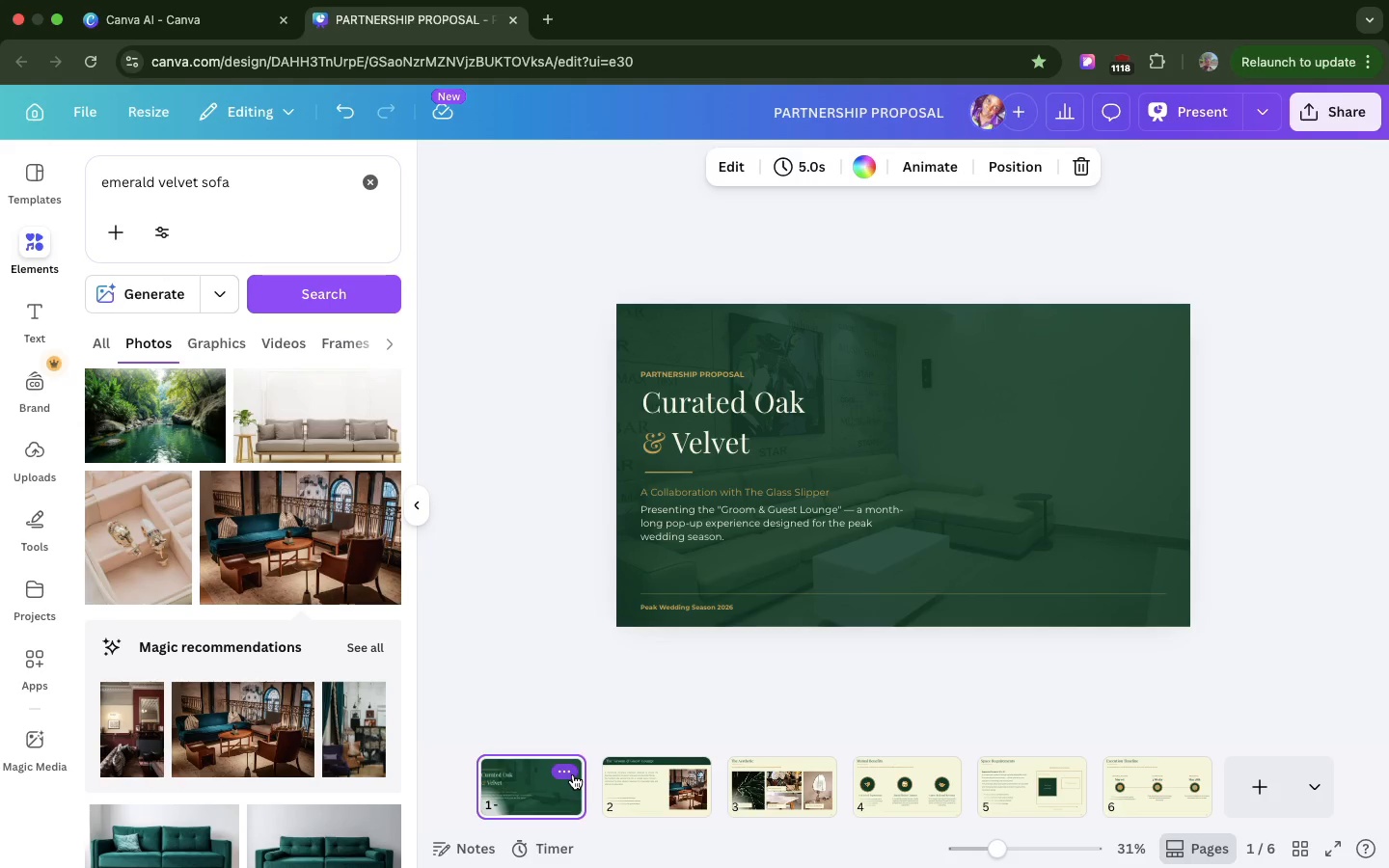 
left_click([775, 787])
 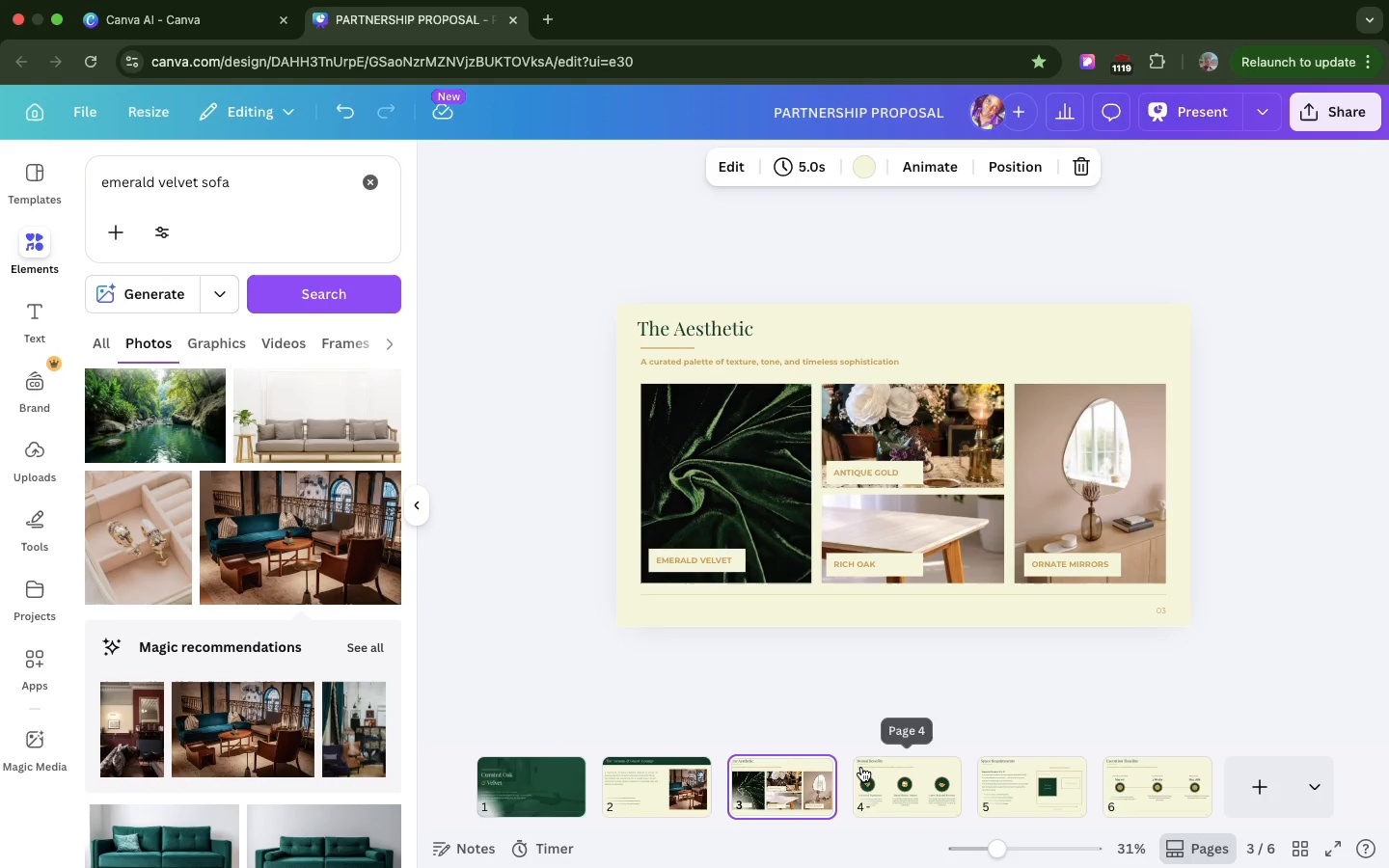 
left_click([865, 772])
 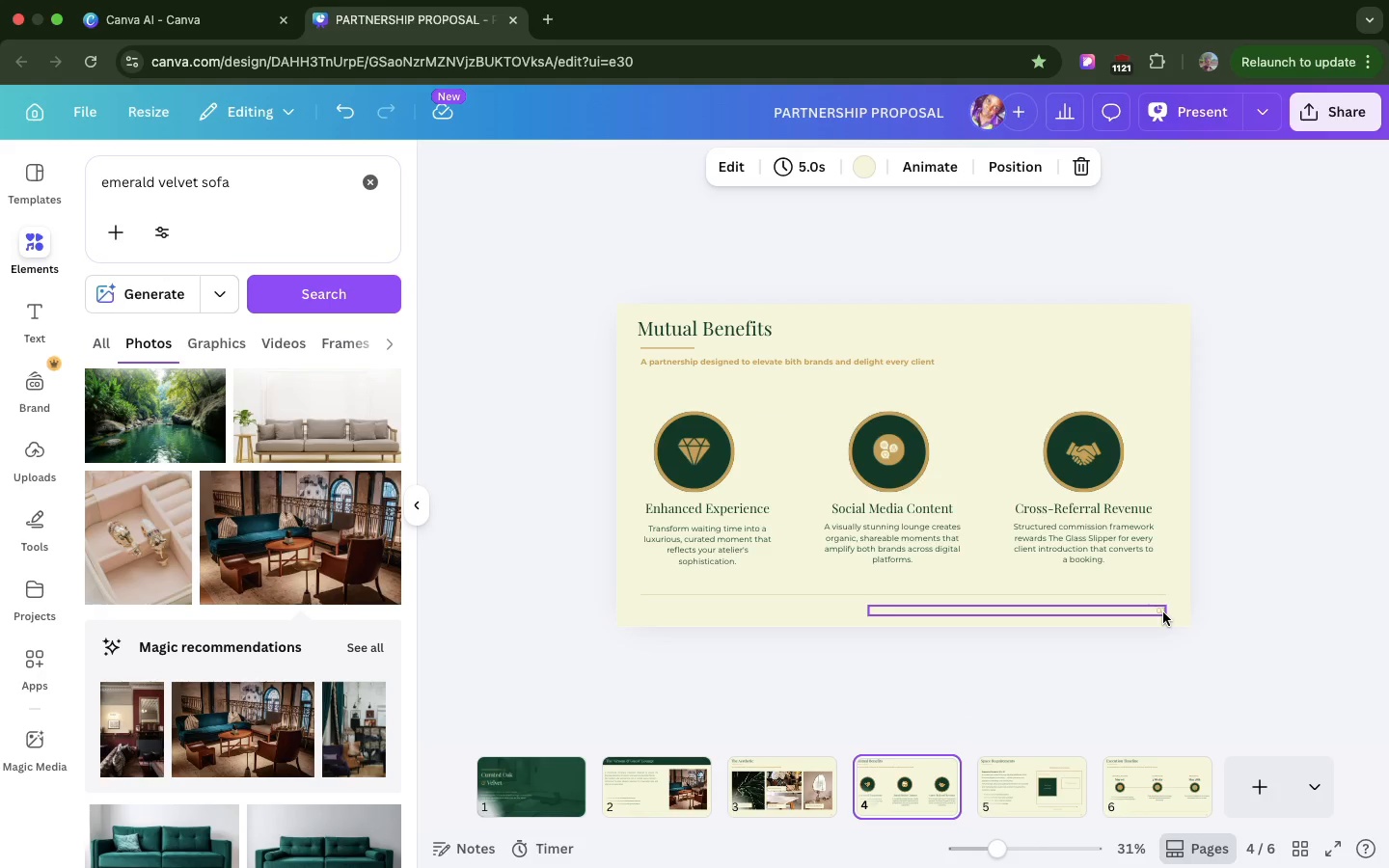 
double_click([1163, 612])
 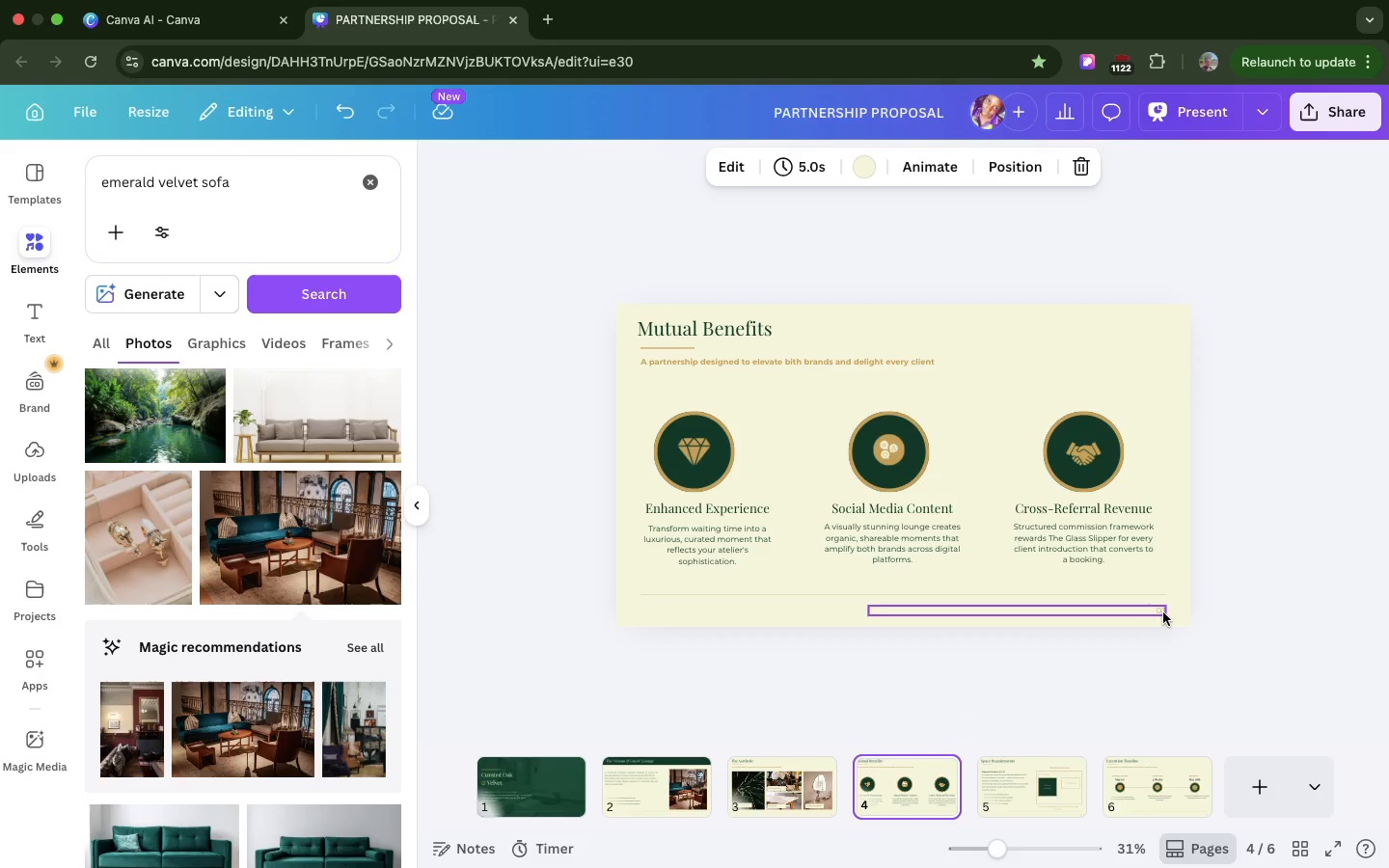 
triple_click([1163, 612])
 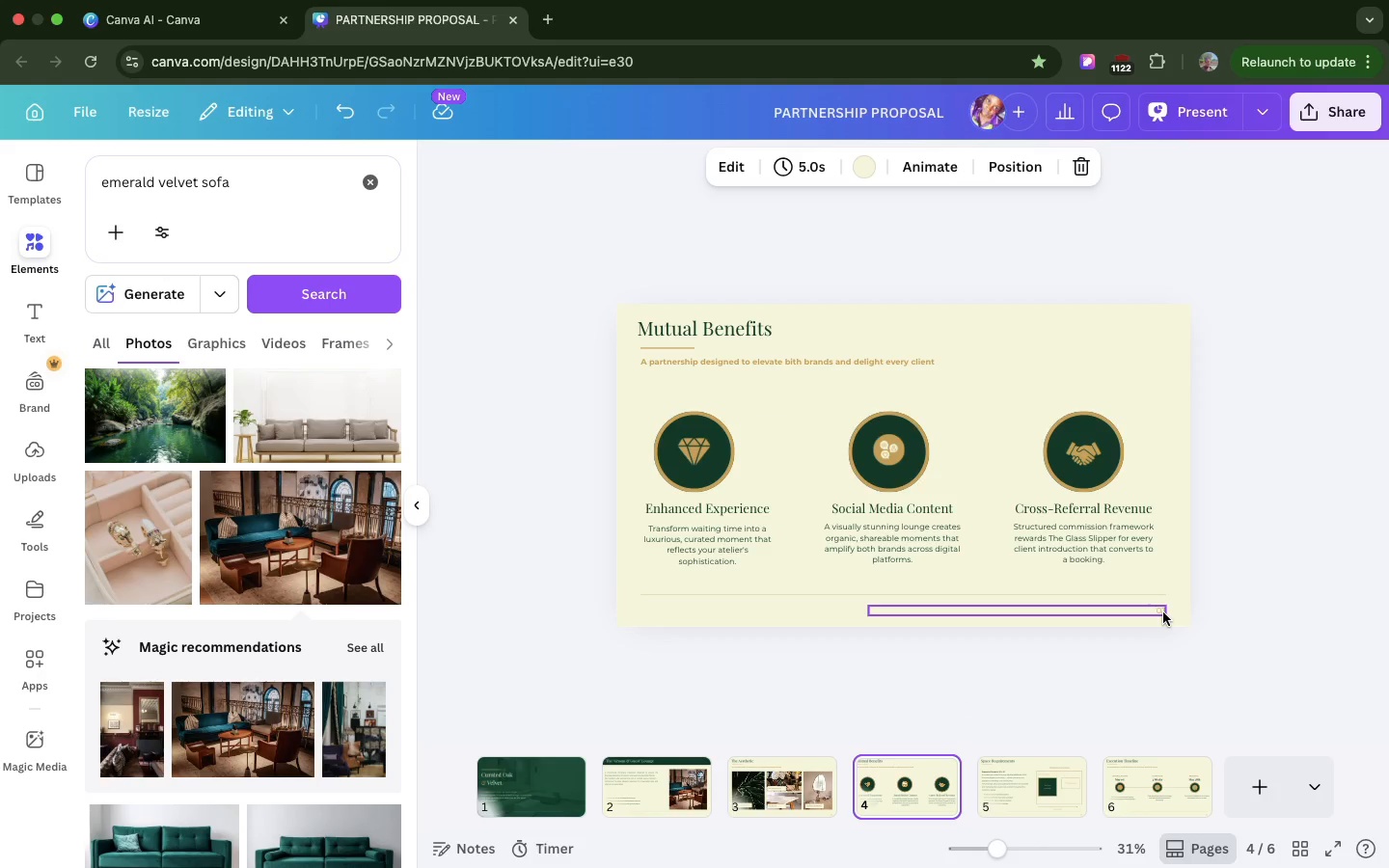 
double_click([1163, 612])
 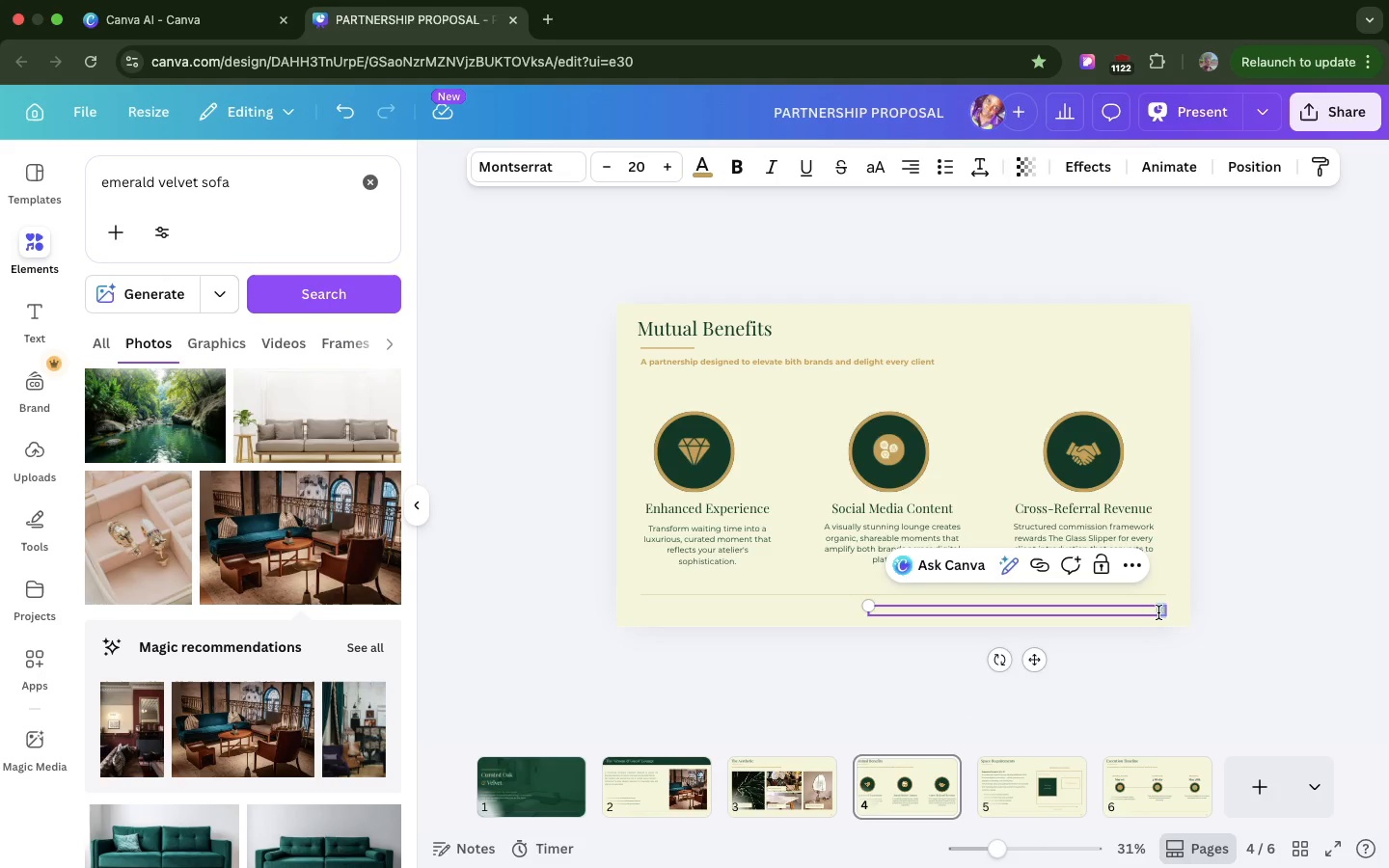 
type(04)
 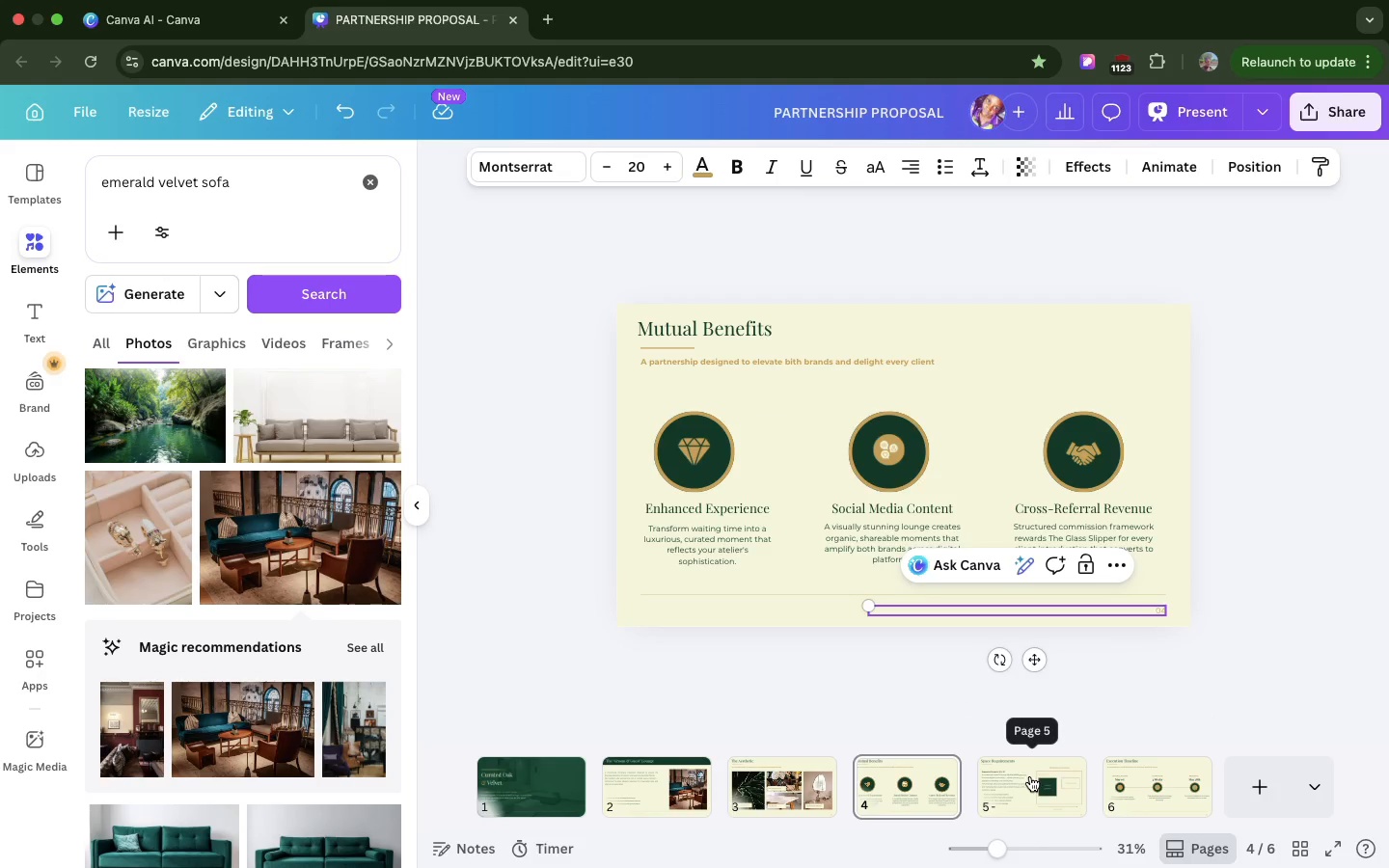 
left_click([1030, 790])
 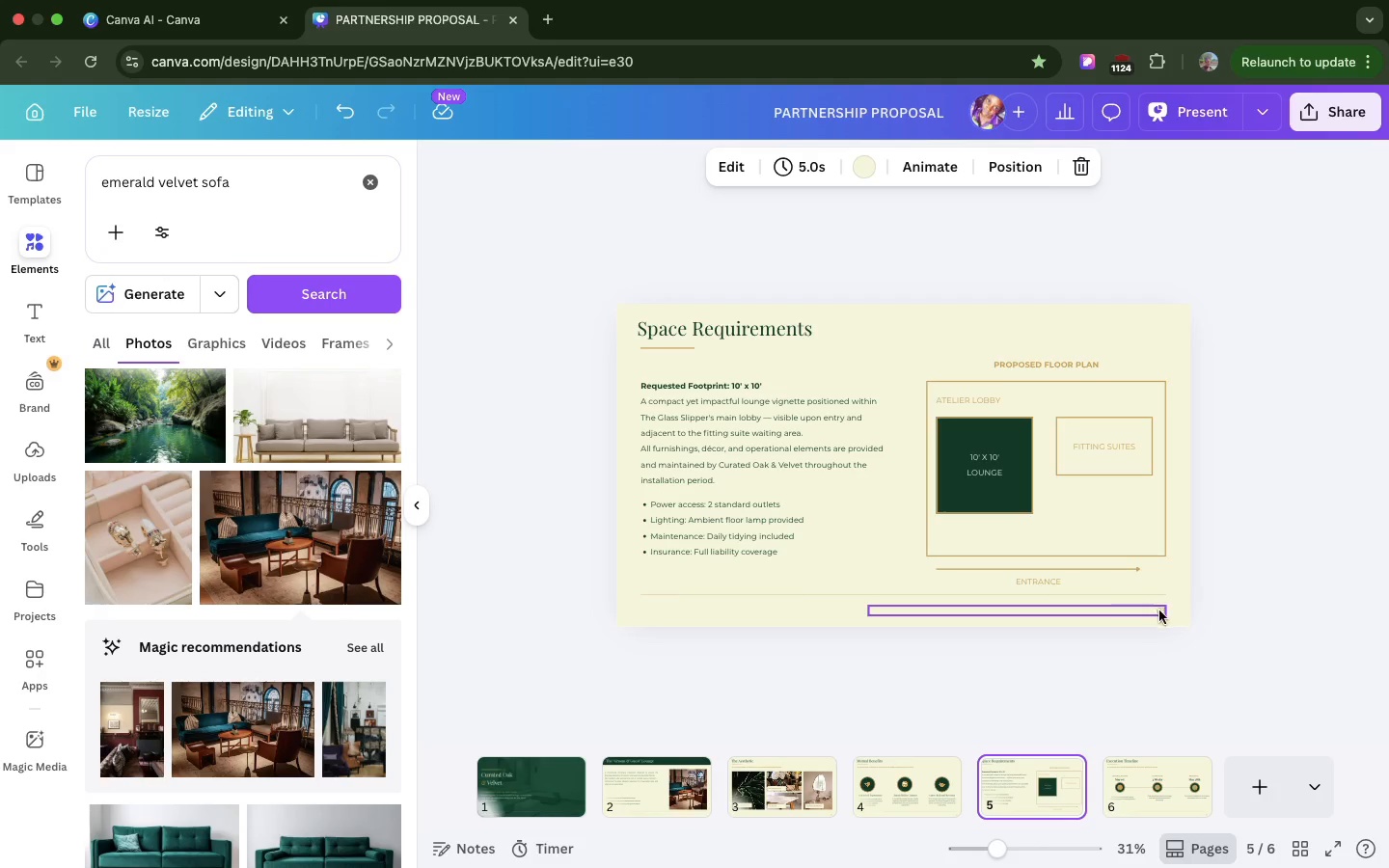 
double_click([1159, 610])
 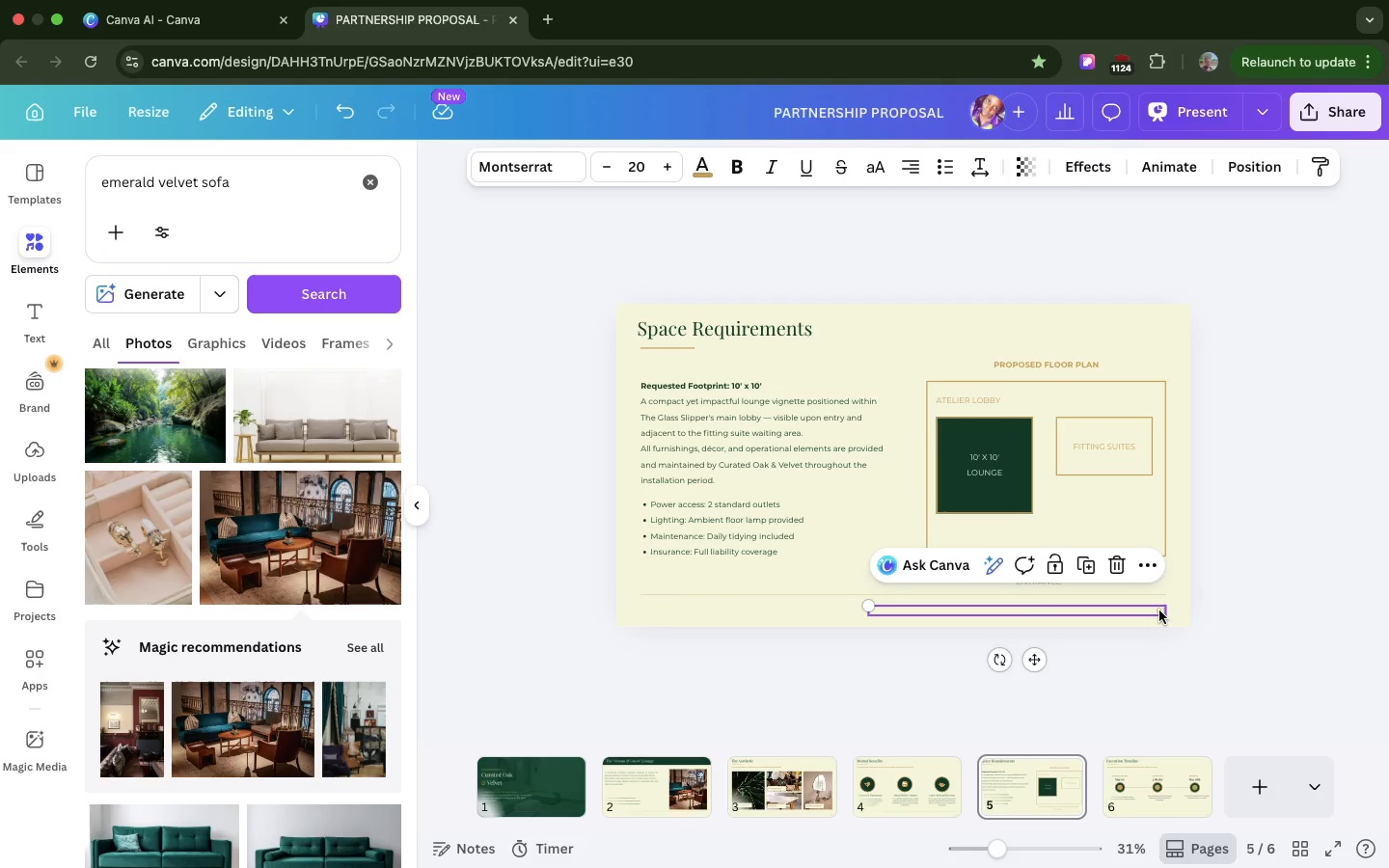 
triple_click([1159, 610])
 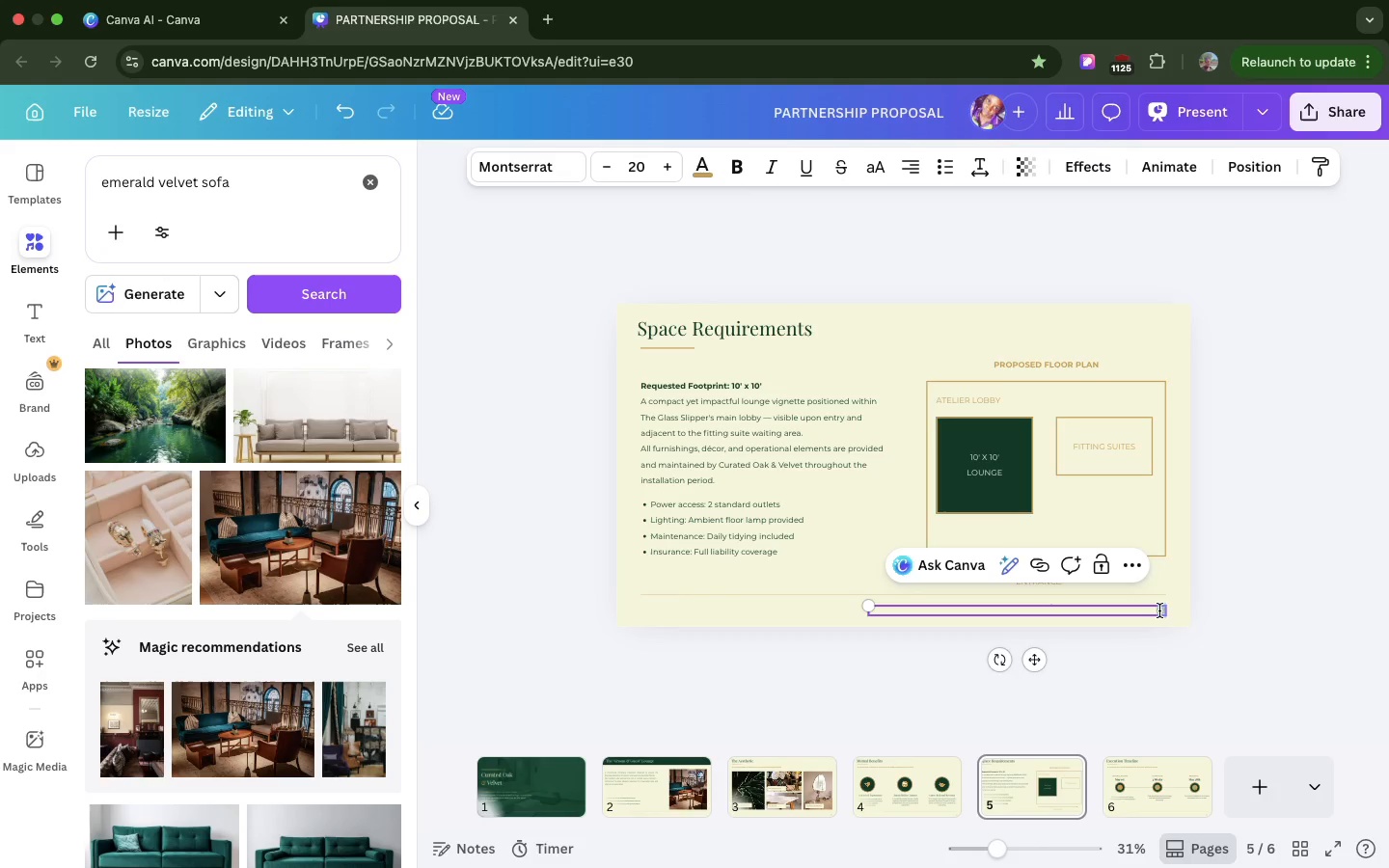 
type(05)
 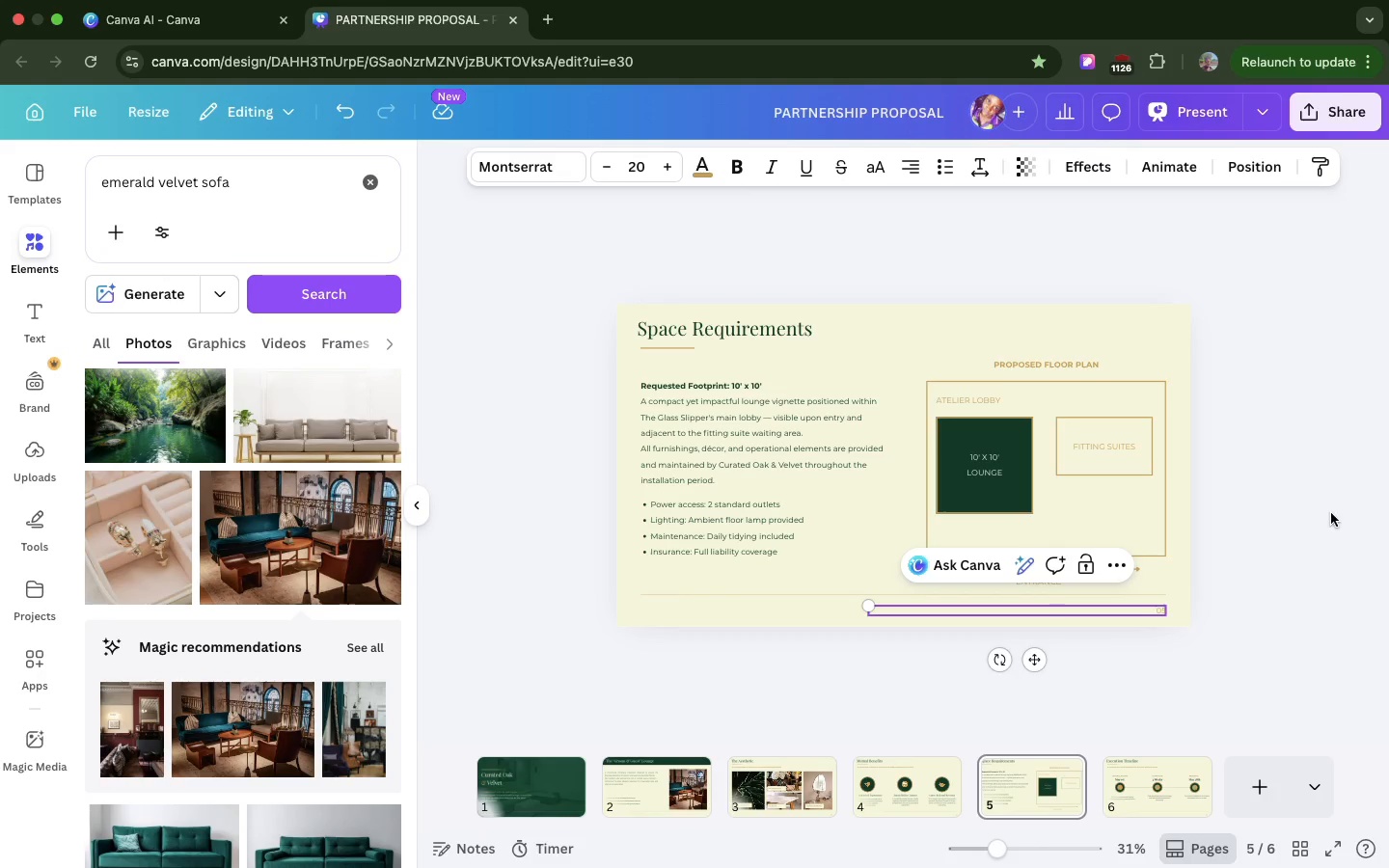 
left_click([1321, 518])
 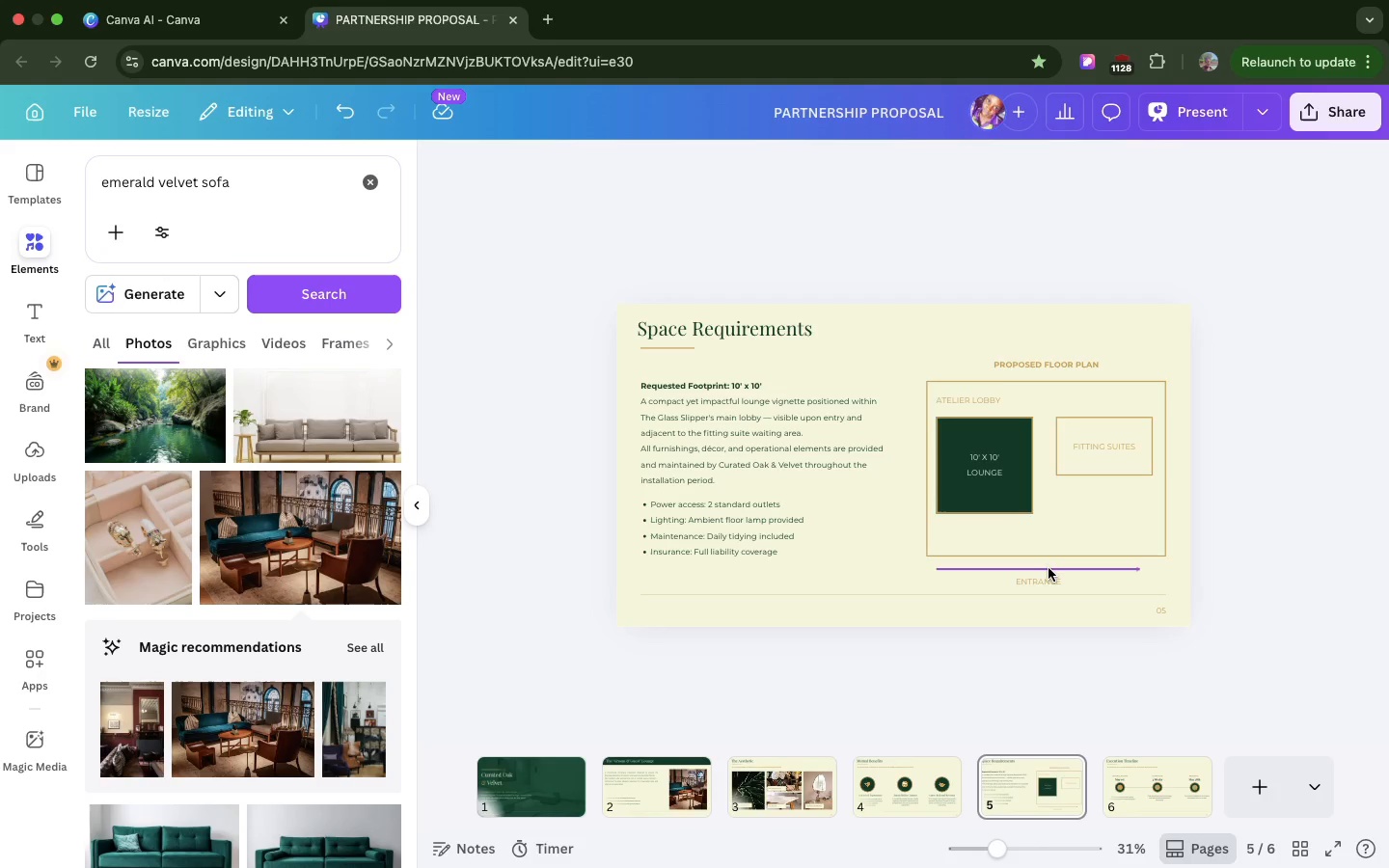 
wait(45.7)
 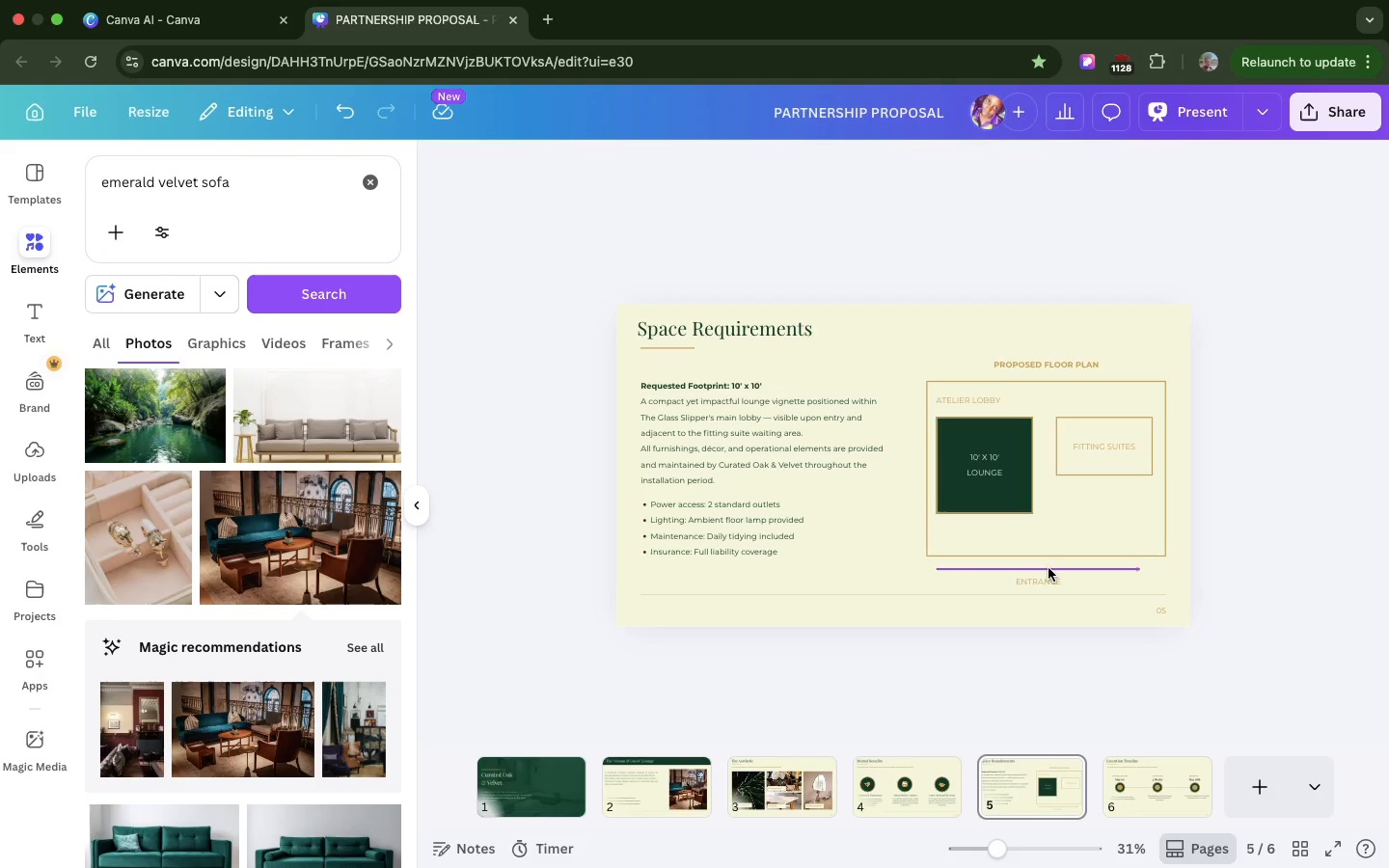 
left_click([1158, 774])
 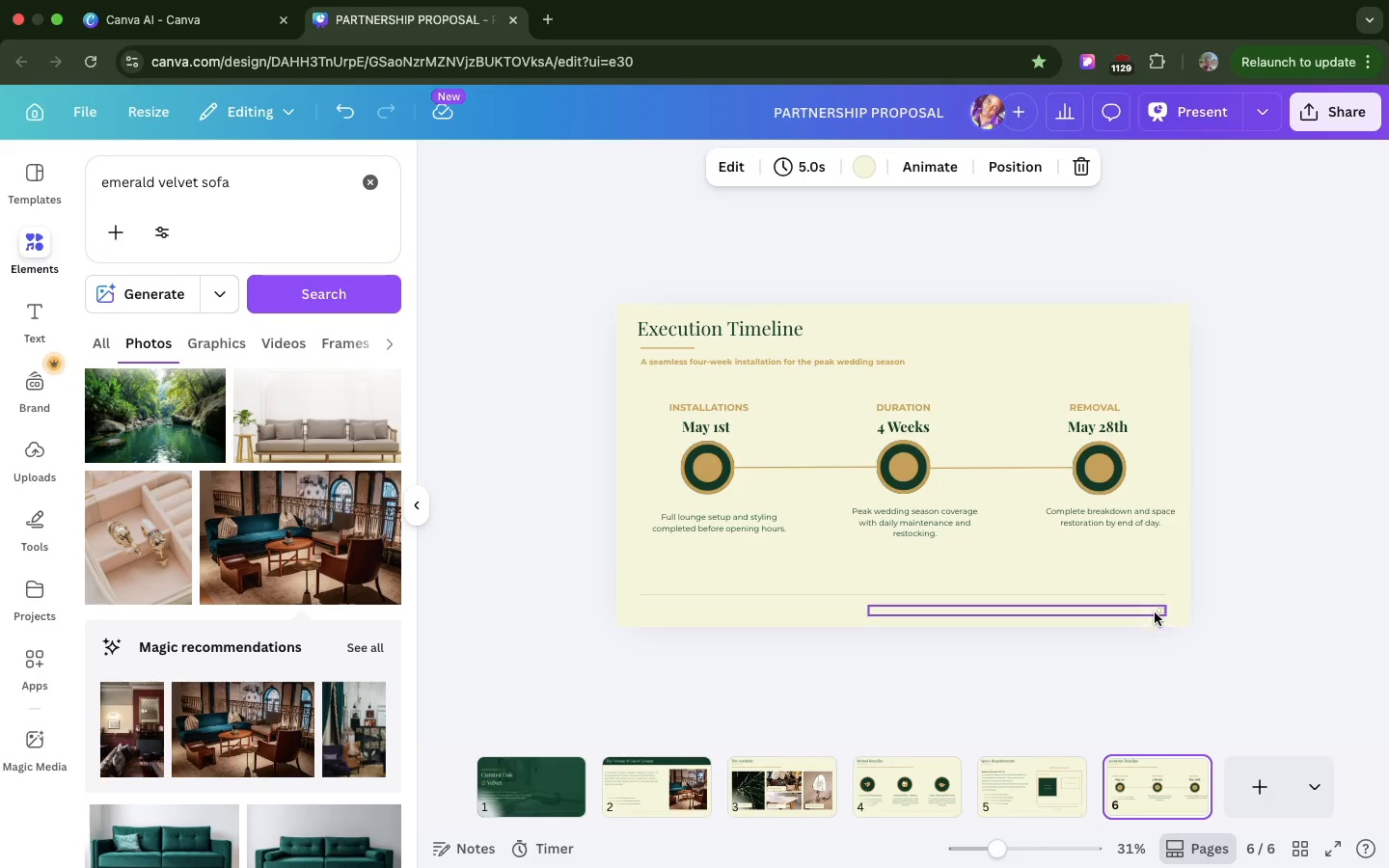 
double_click([1159, 612])
 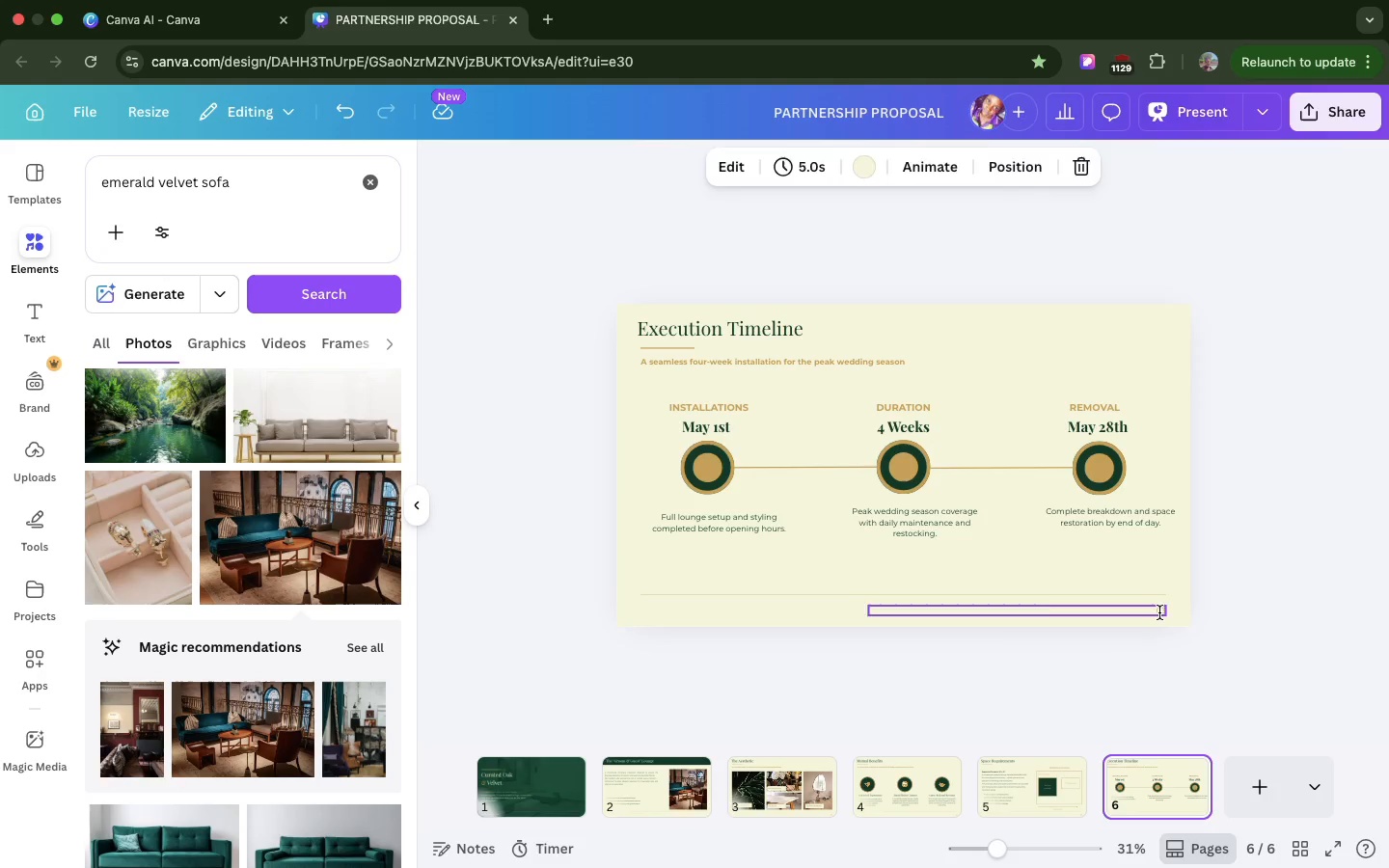 
triple_click([1159, 612])
 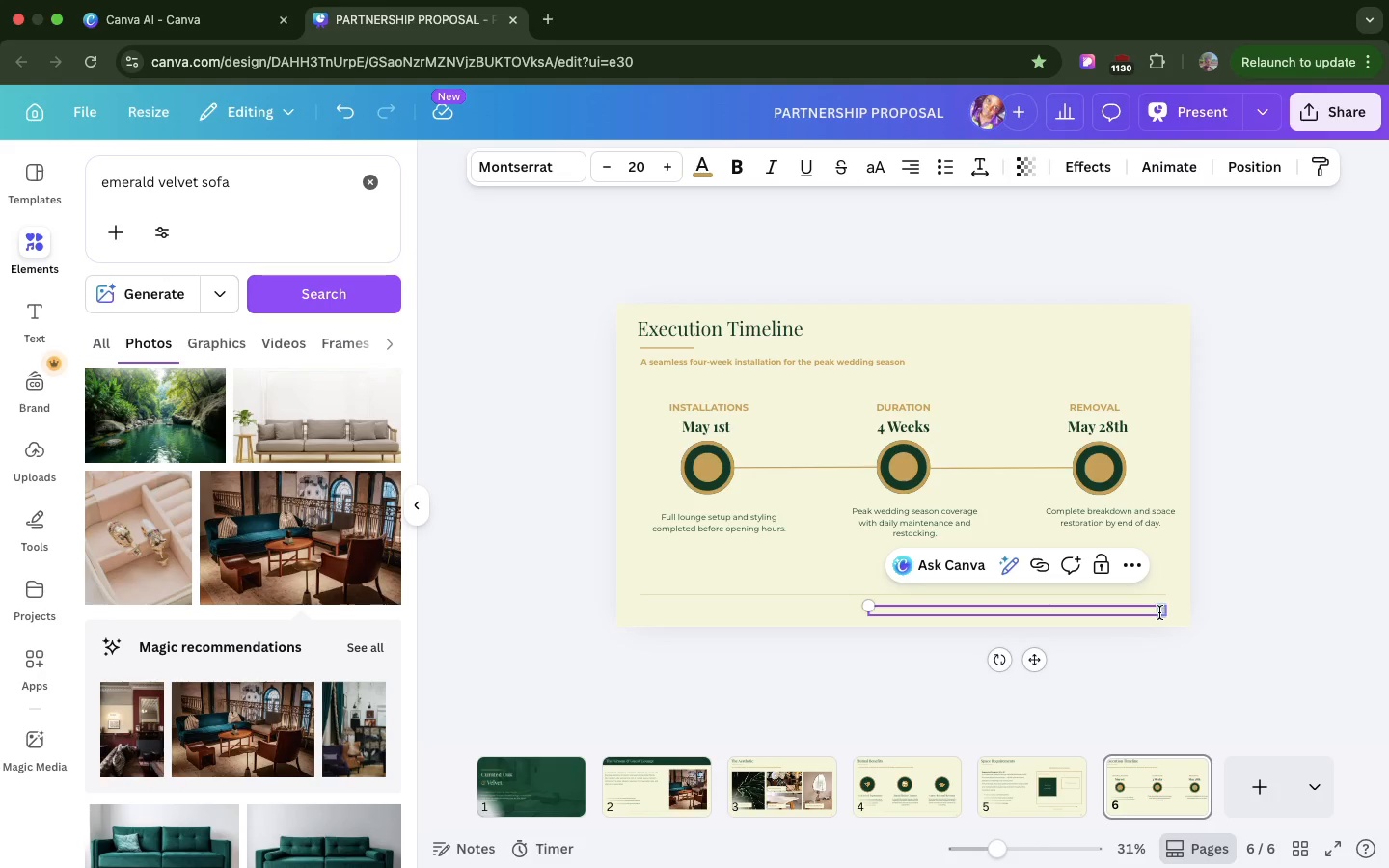 
type(06)
 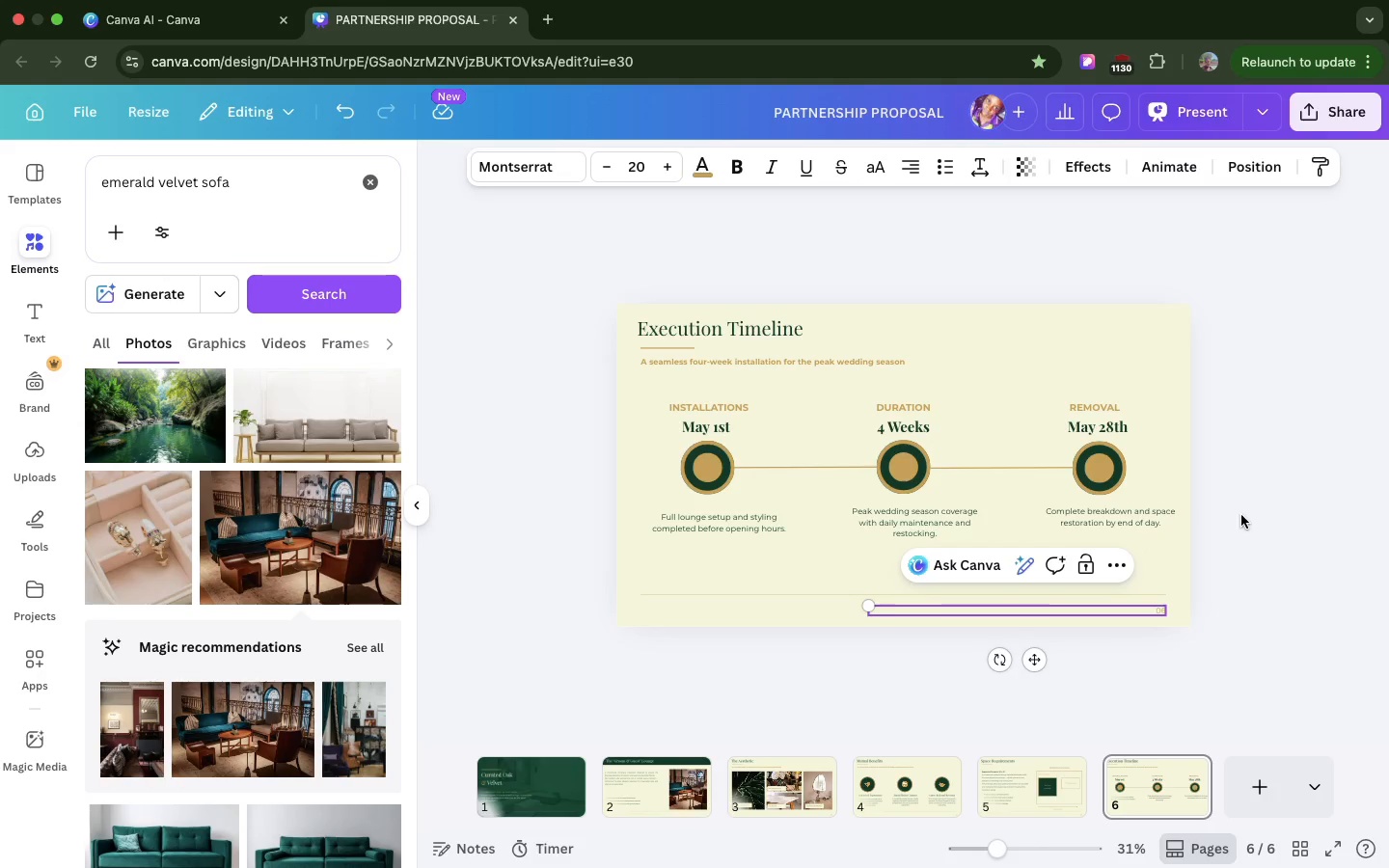 
left_click([1244, 517])
 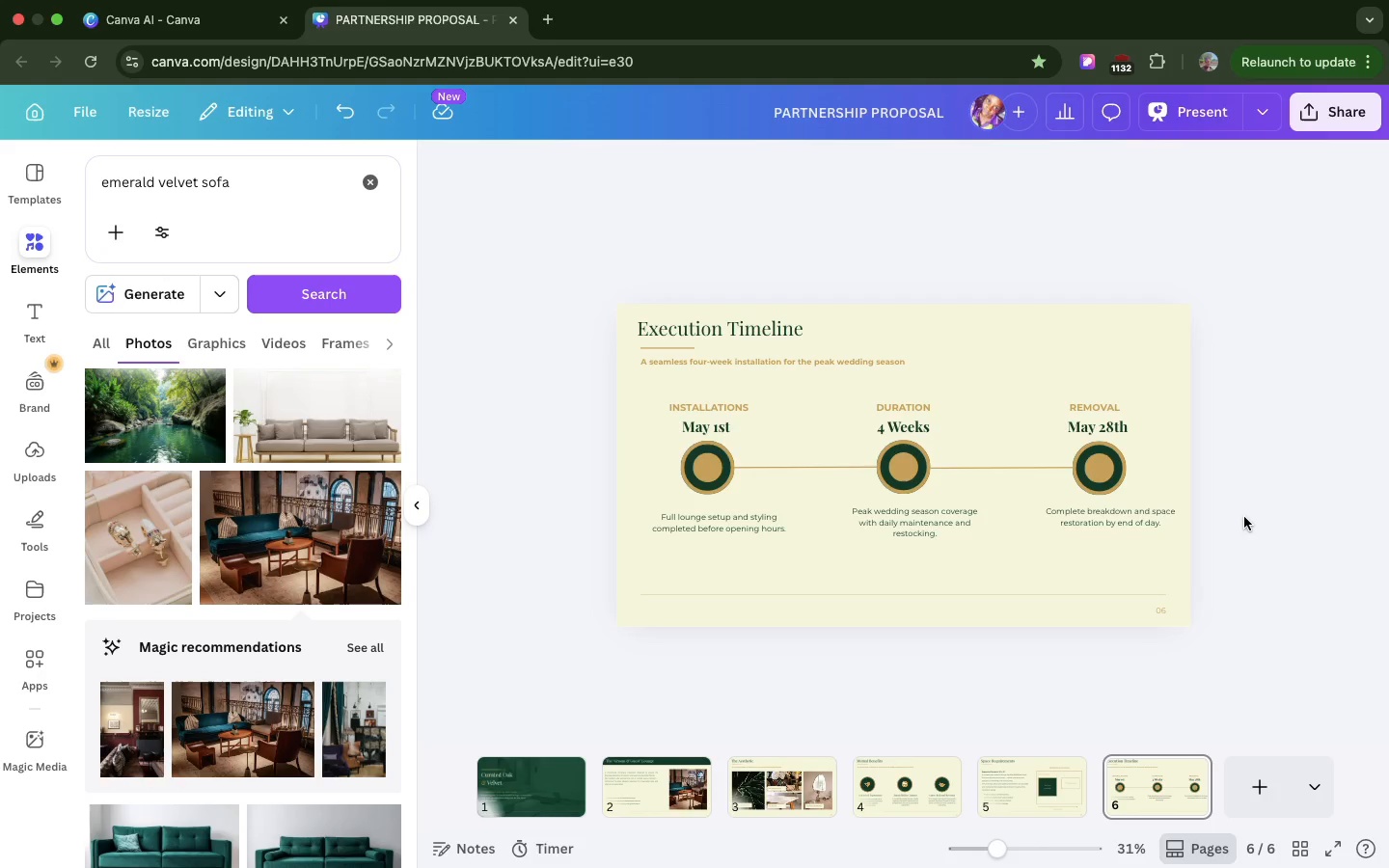 
wait(21.49)
 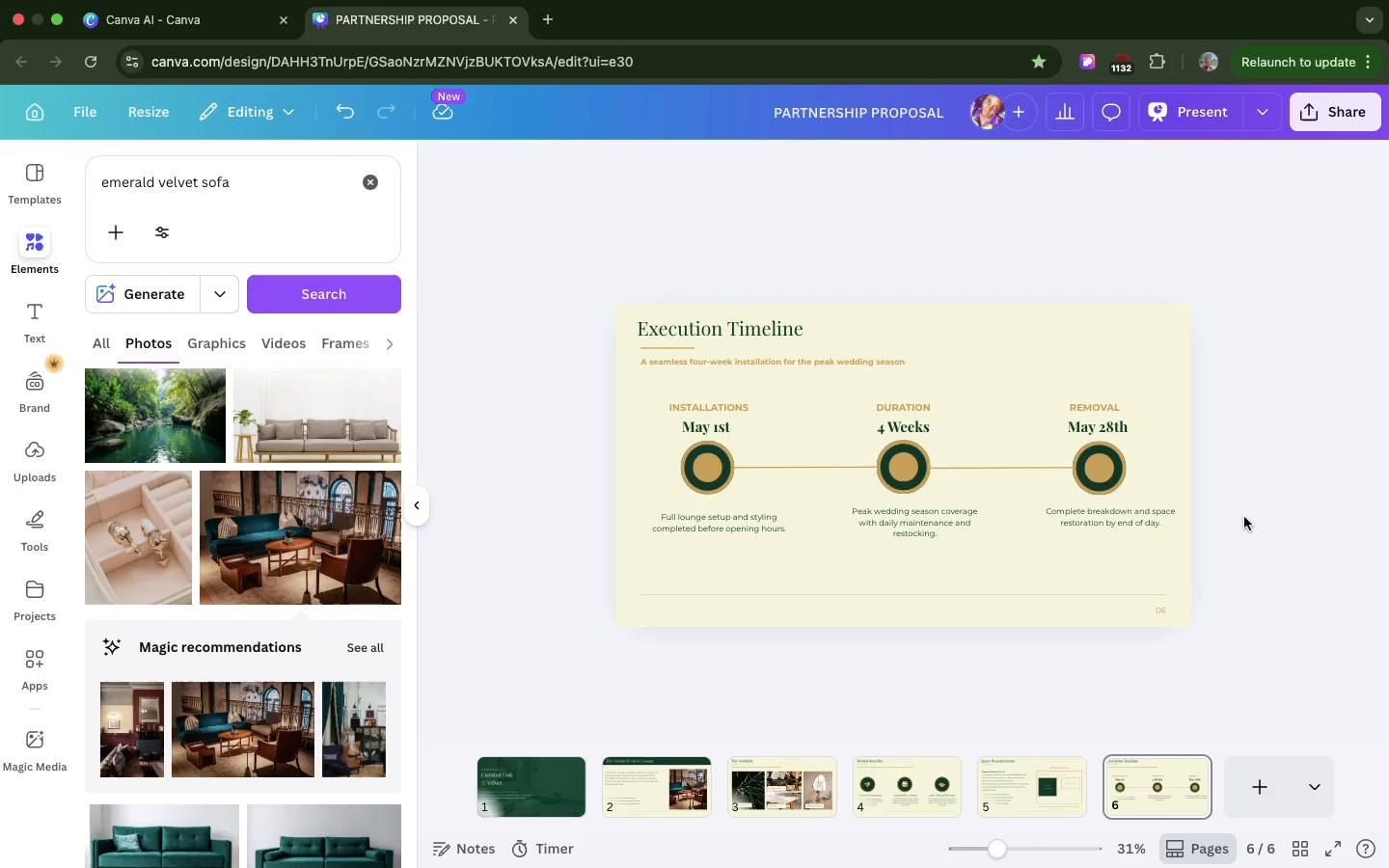 
left_click([886, 472])
 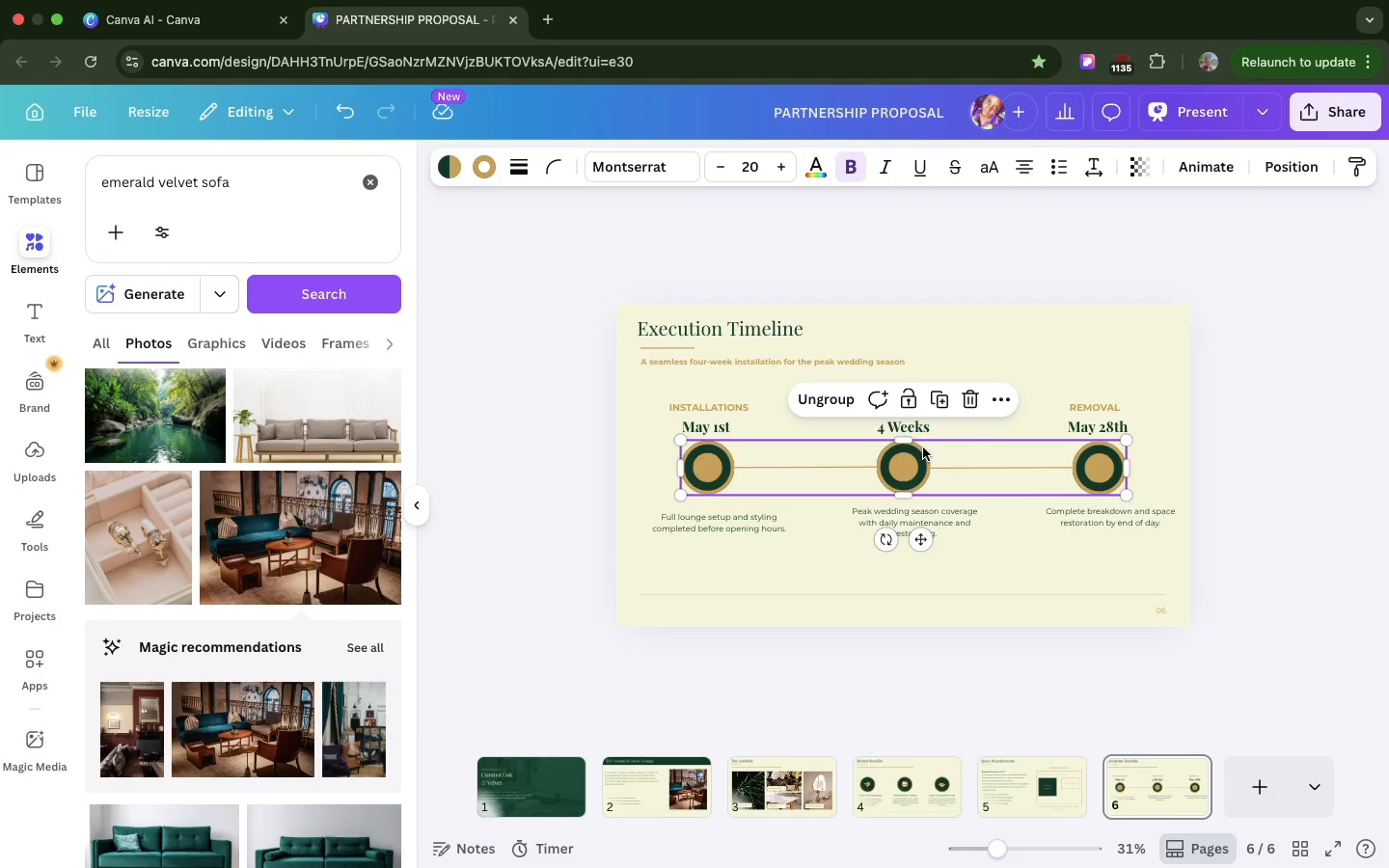 
wait(39.95)
 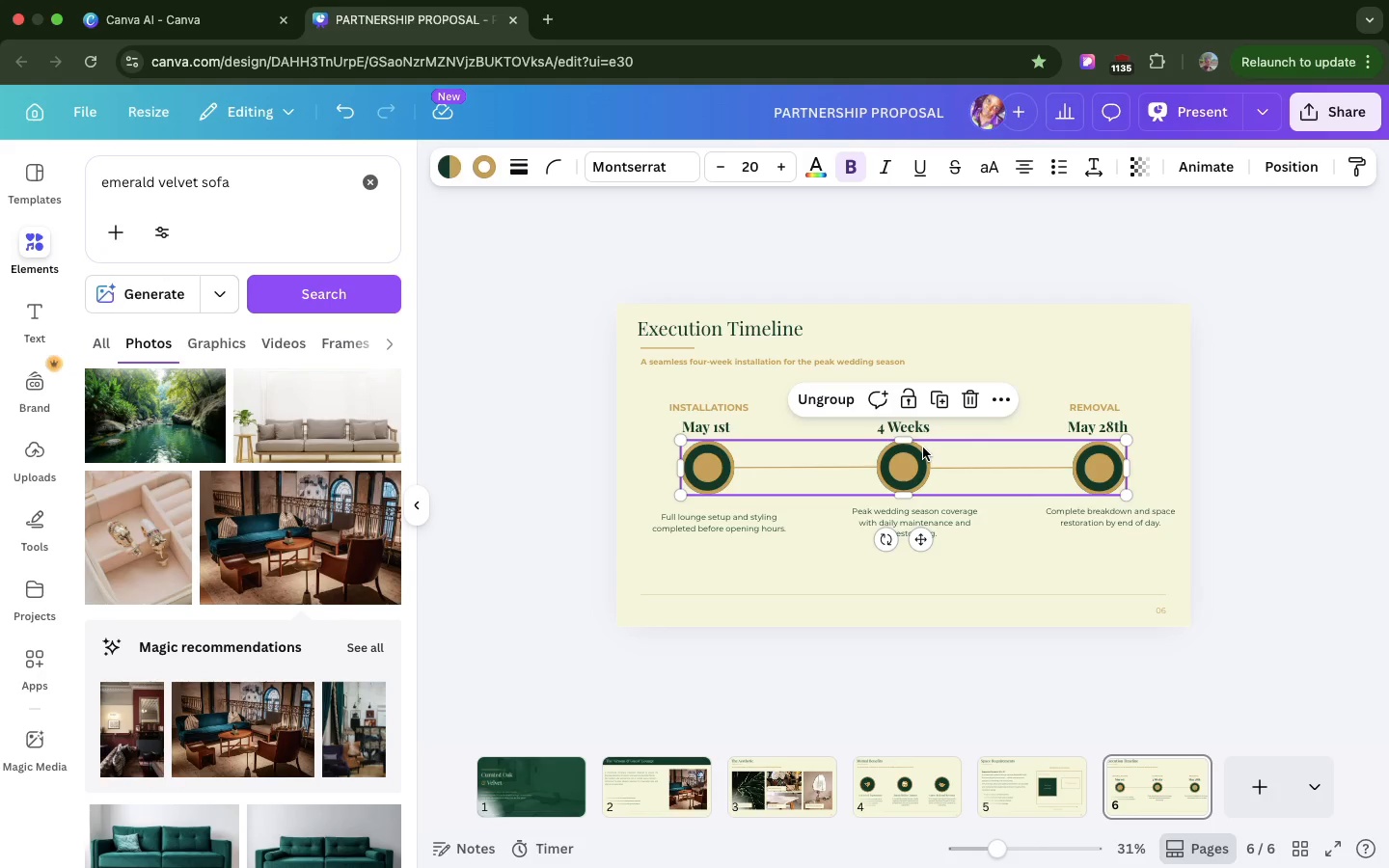 
left_click([1081, 466])
 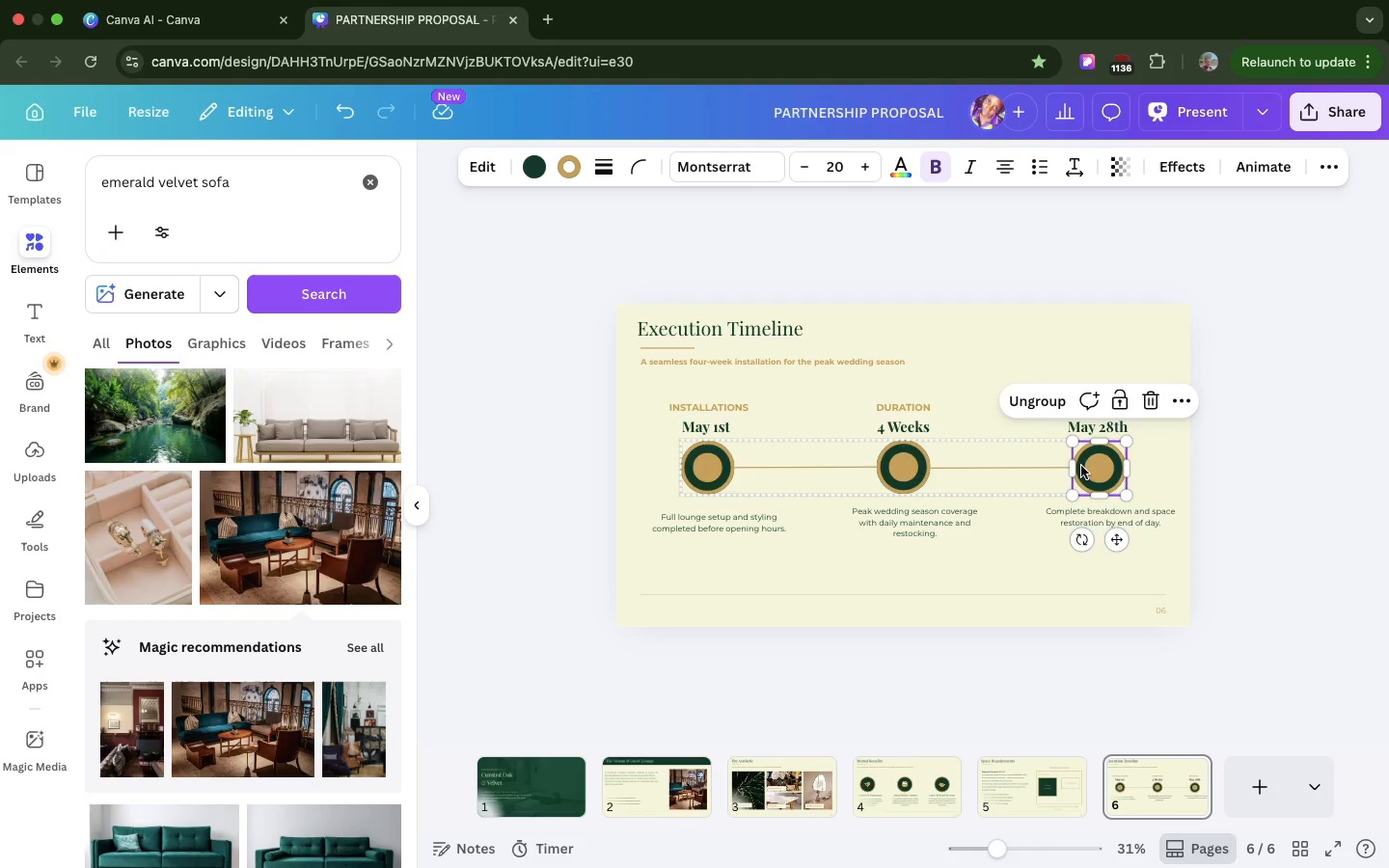 
wait(7.01)
 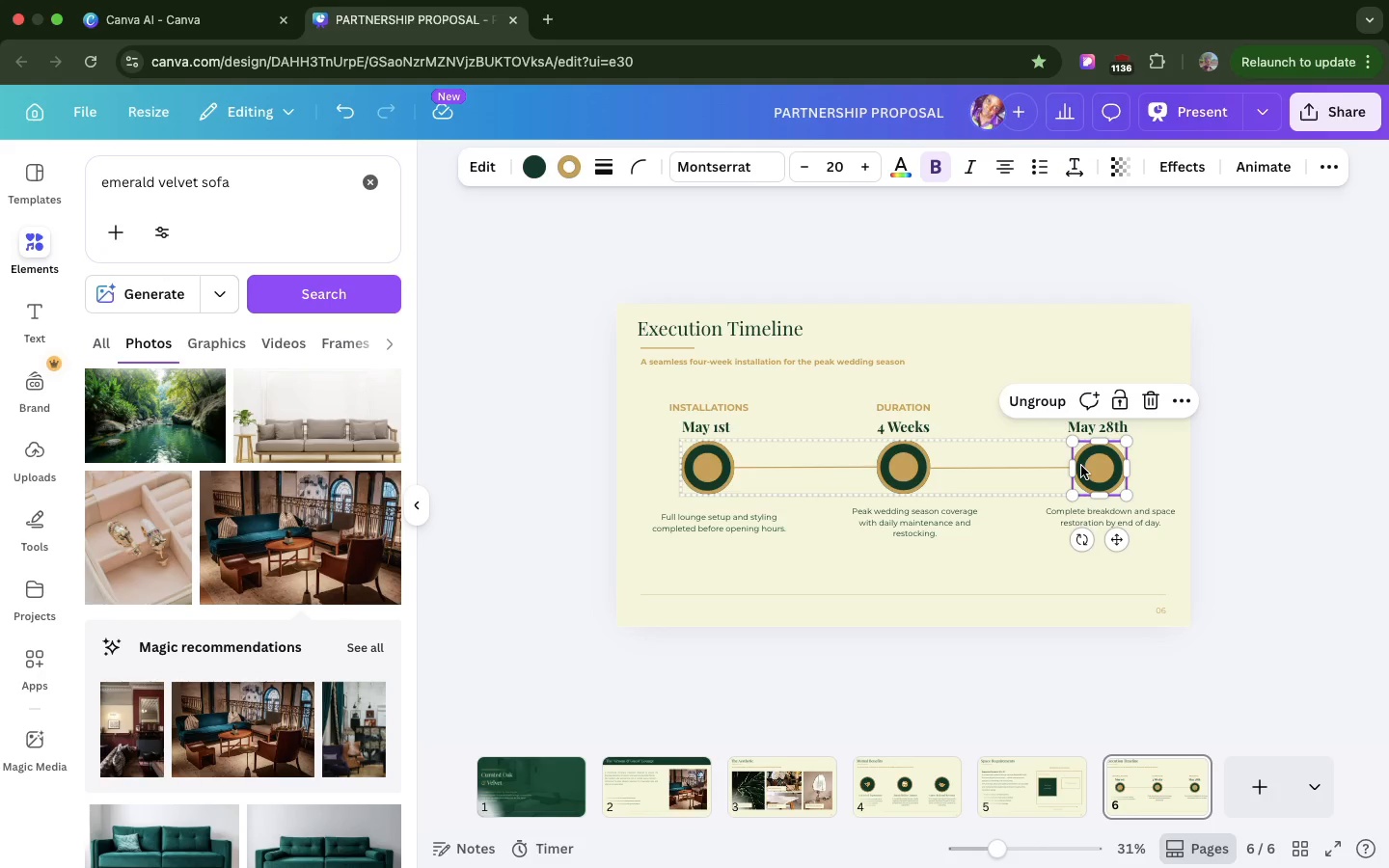 
left_click([1046, 780])
 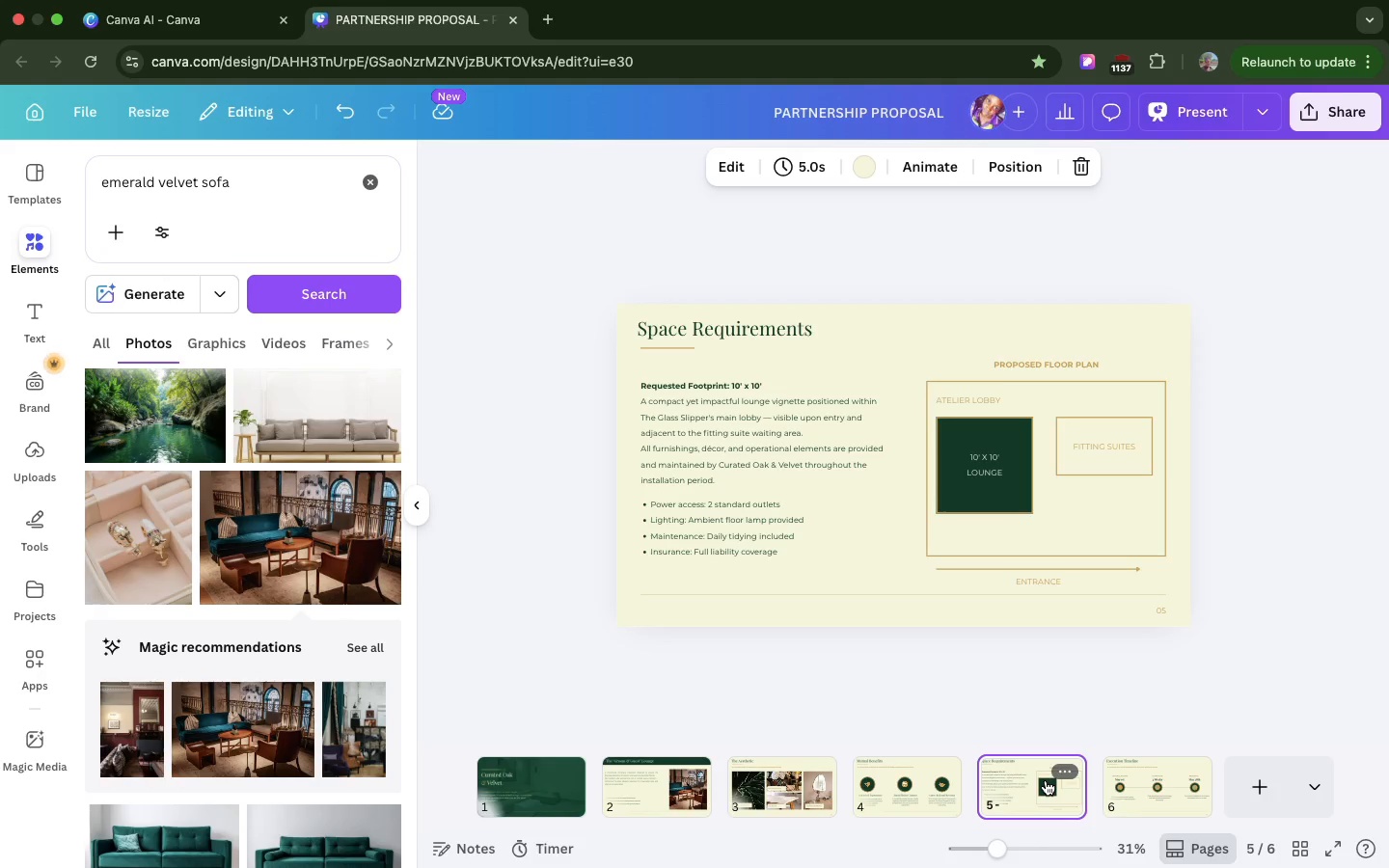 
wait(19.15)
 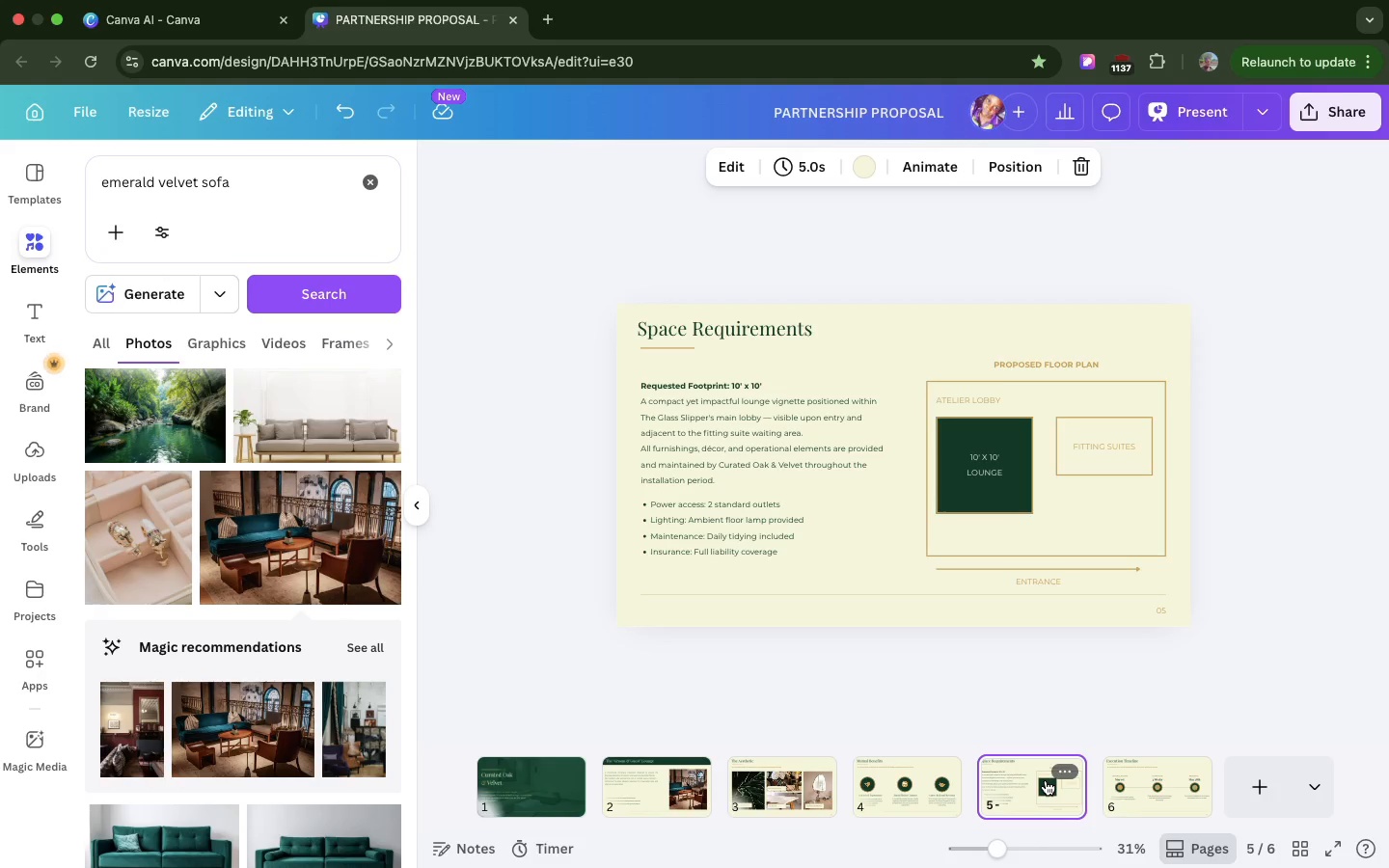 
scroll: coordinate [1046, 780], scroll_direction: down, amount: 4.0
 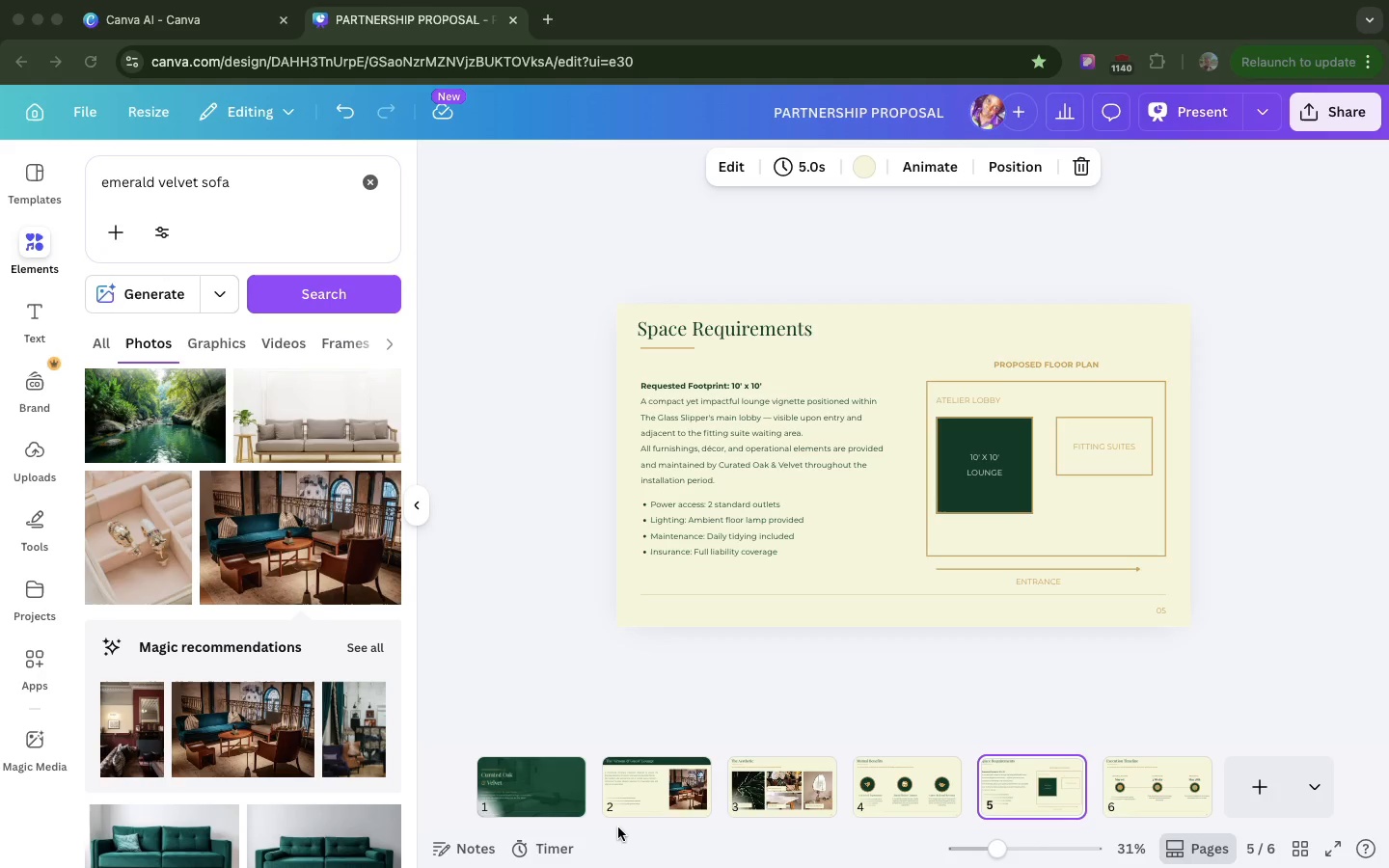 
wait(20.39)
 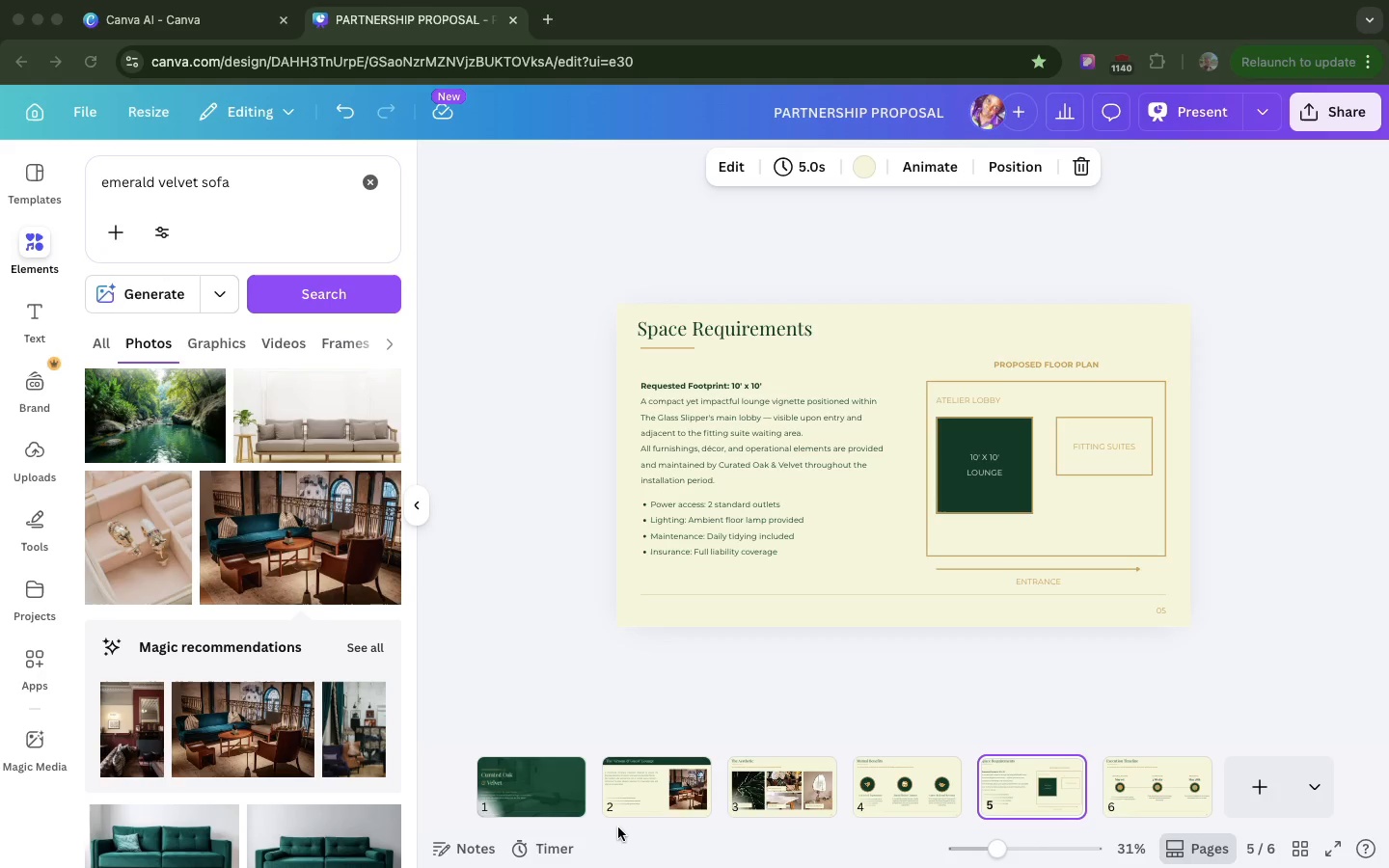 
left_click([582, 773])
 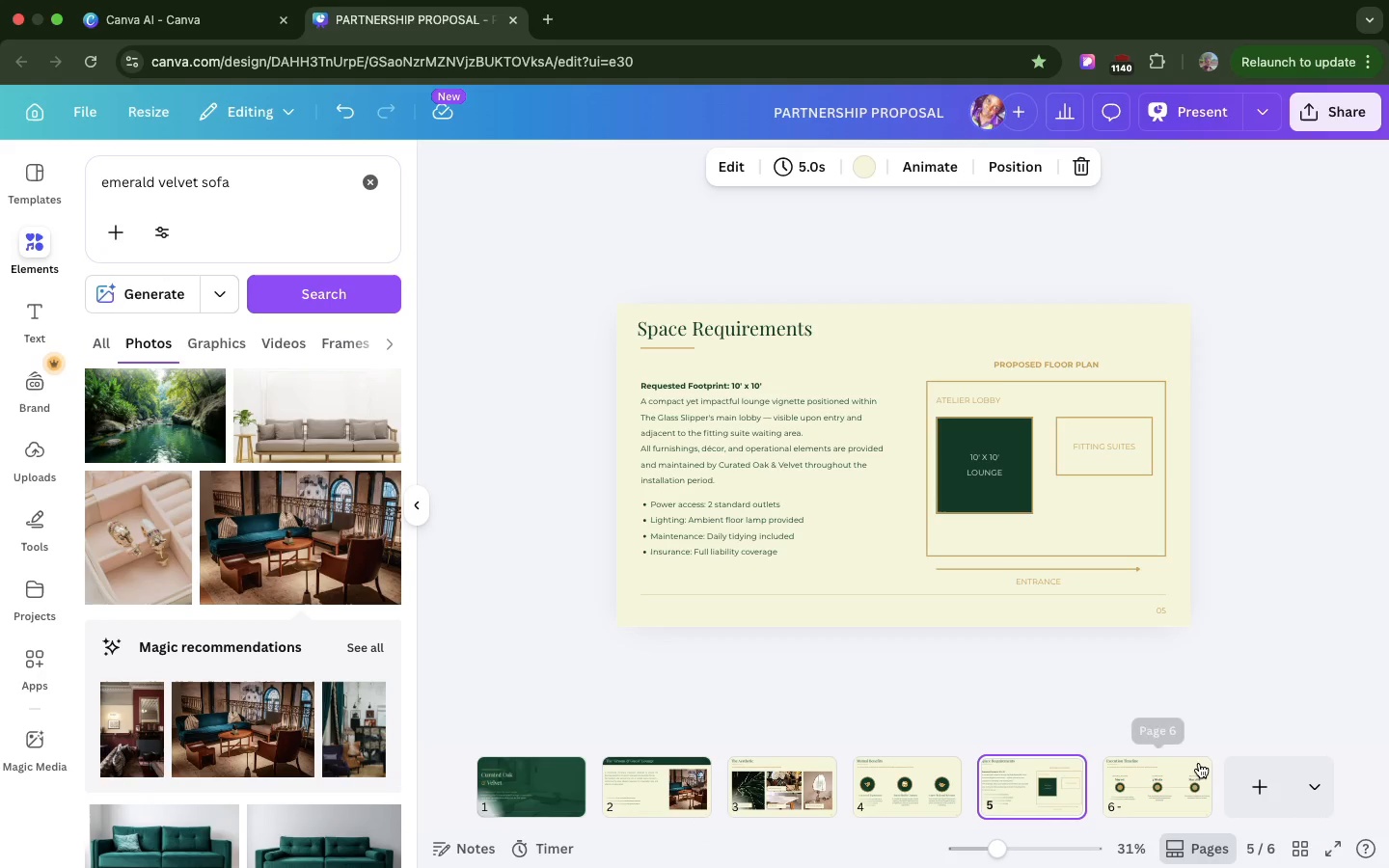 
left_click([1185, 779])
 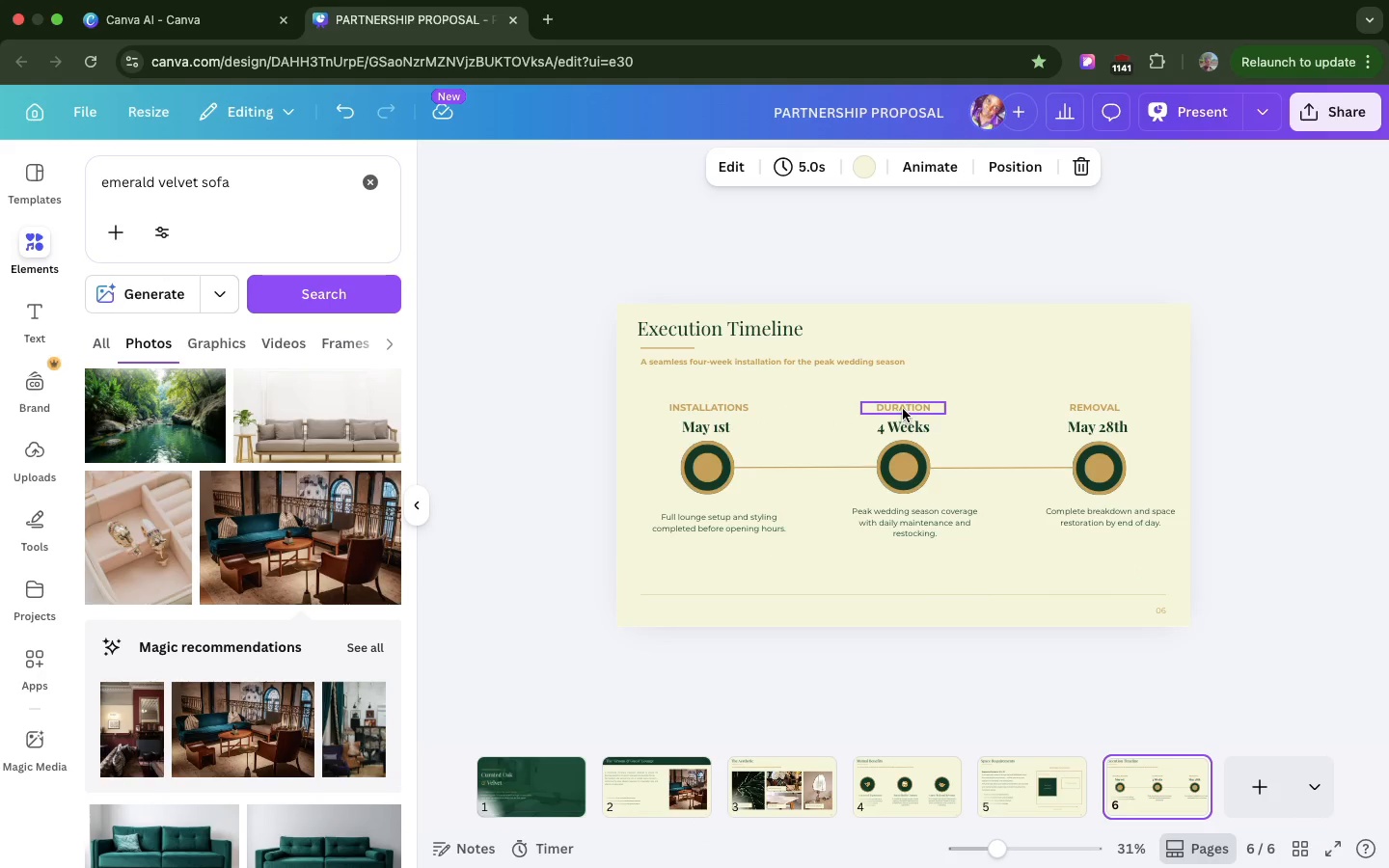 
left_click([903, 407])
 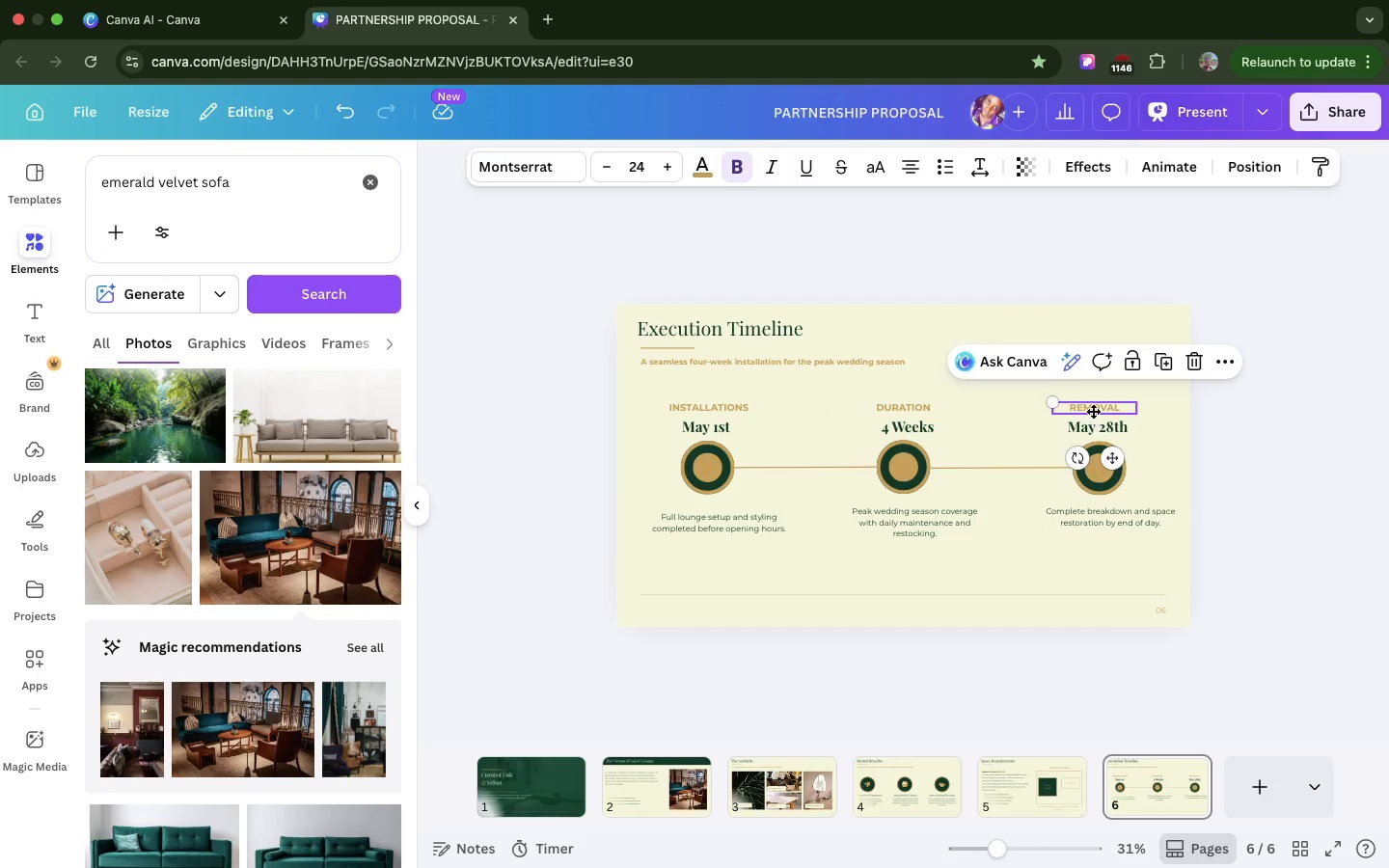 
wait(19.92)
 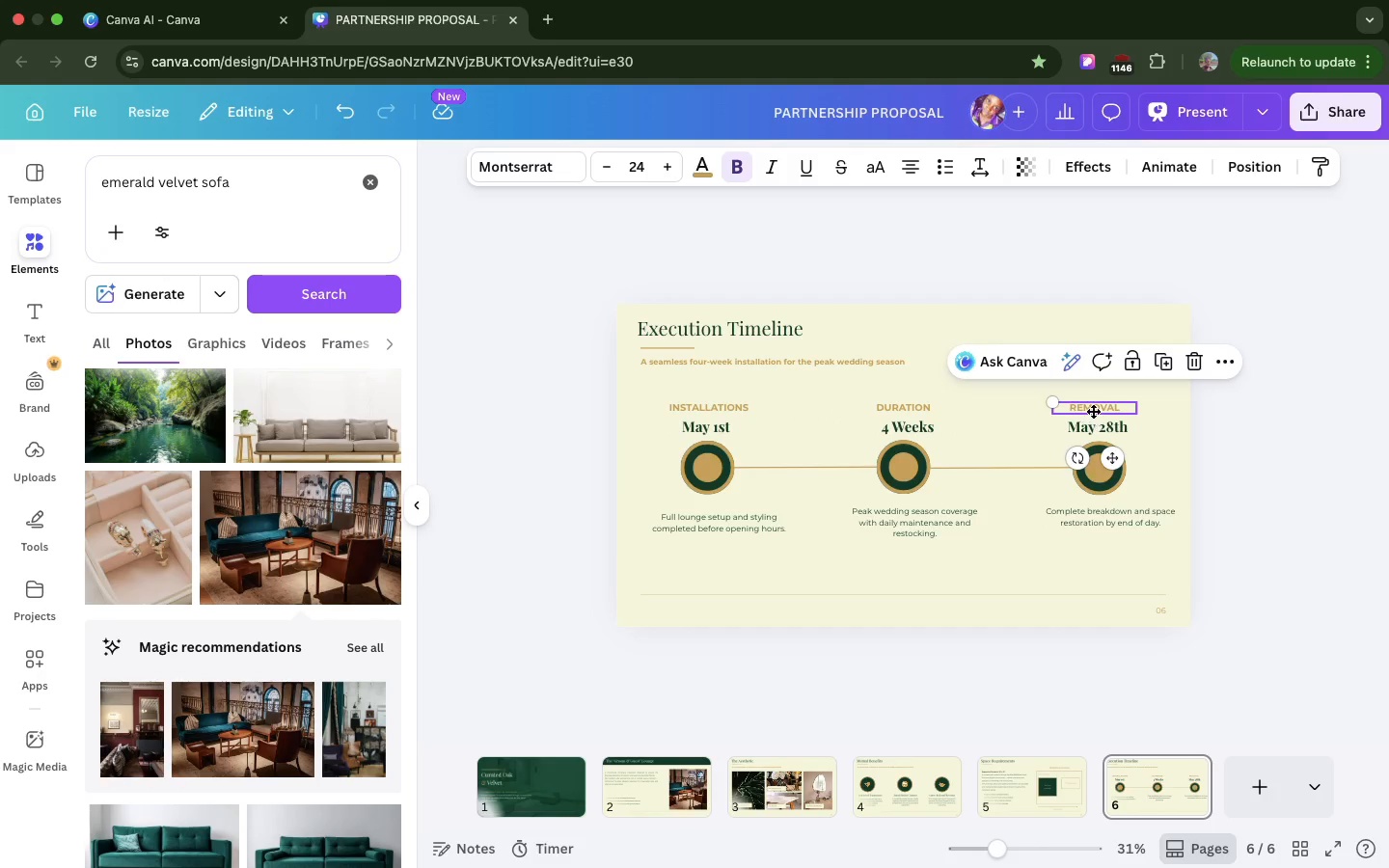 
left_click_drag(start_coordinate=[921, 401], to_coordinate=[929, 401])
 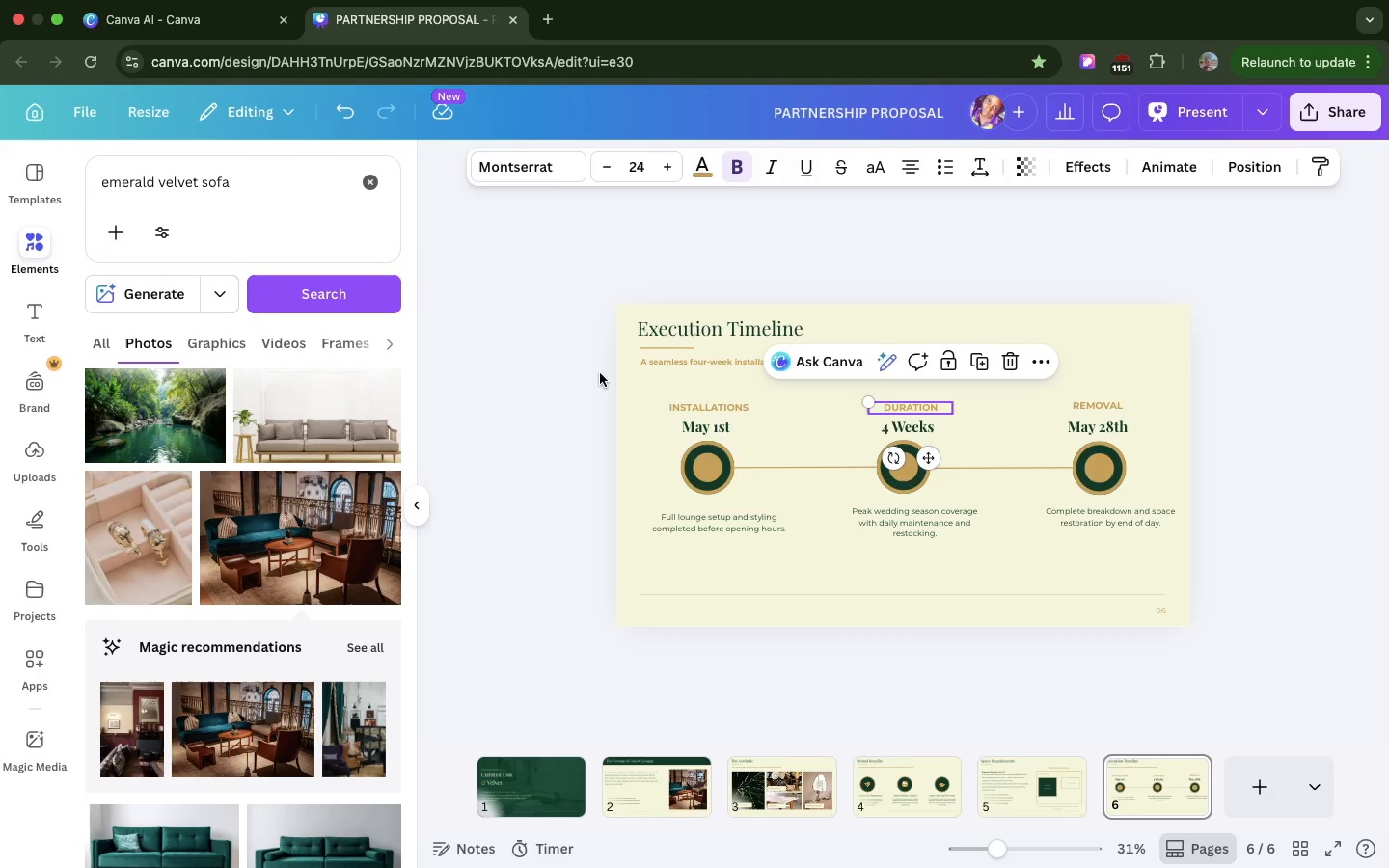 
wait(29.12)
 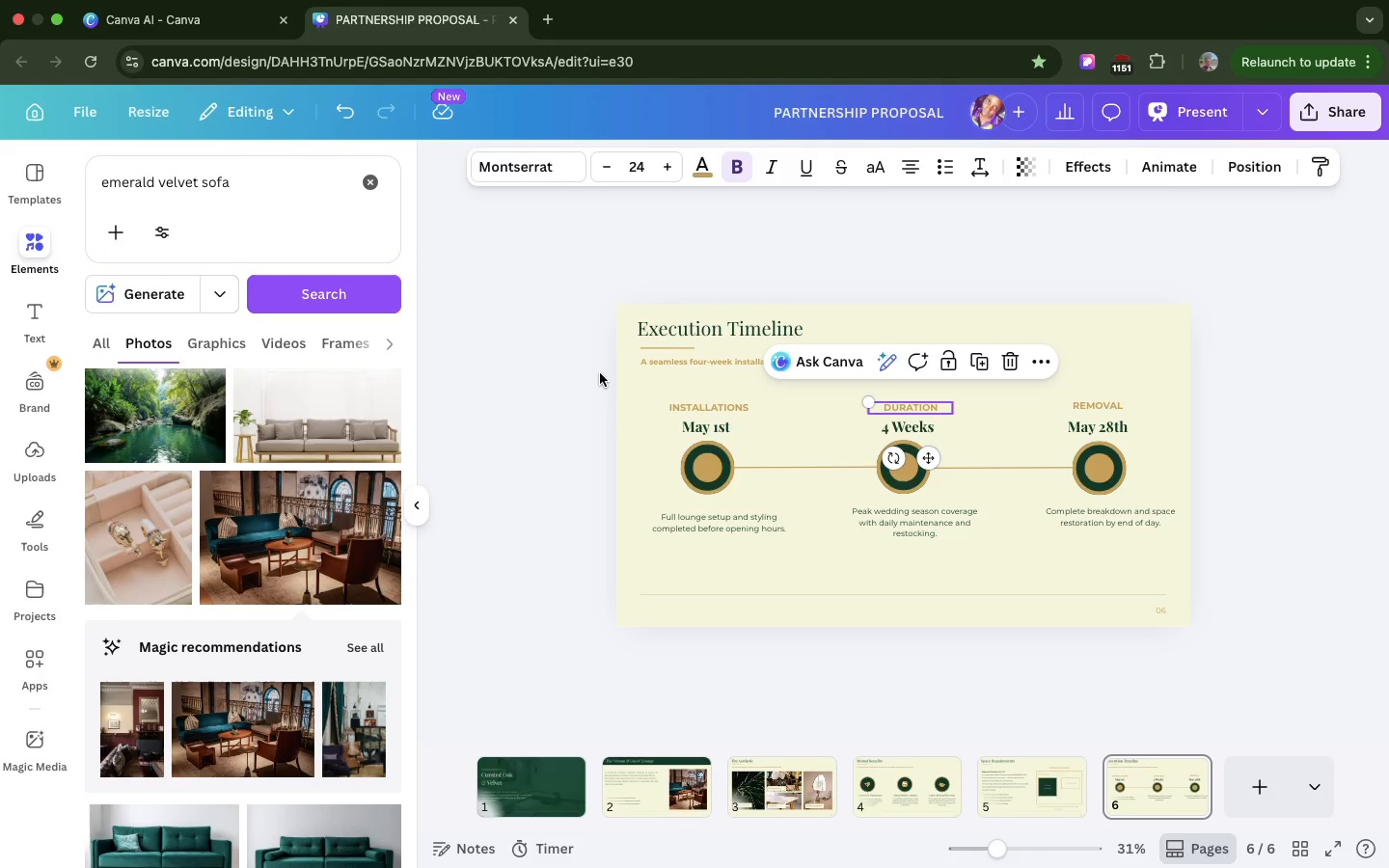 
left_click([778, 393])
 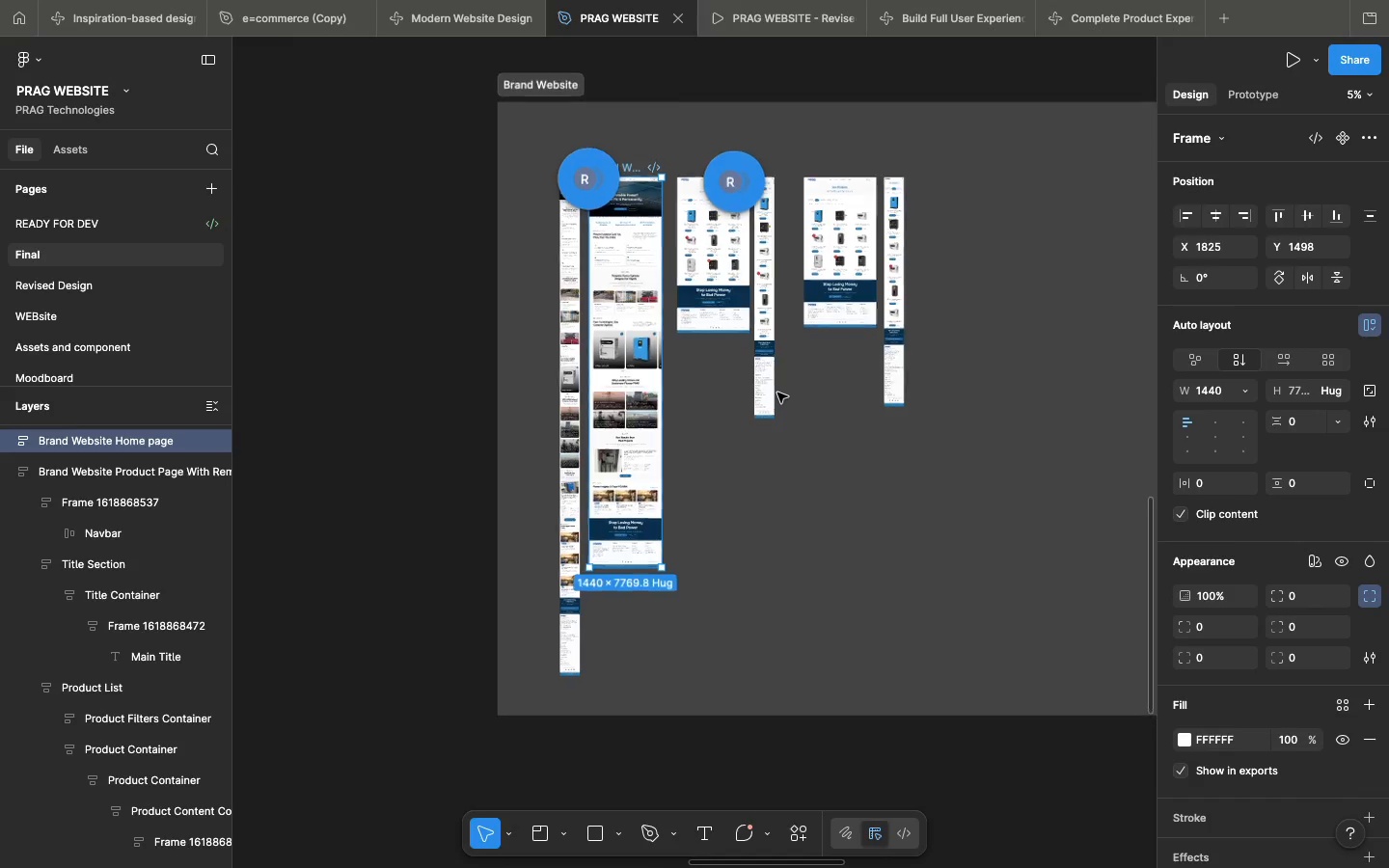 
wait(5.08)
 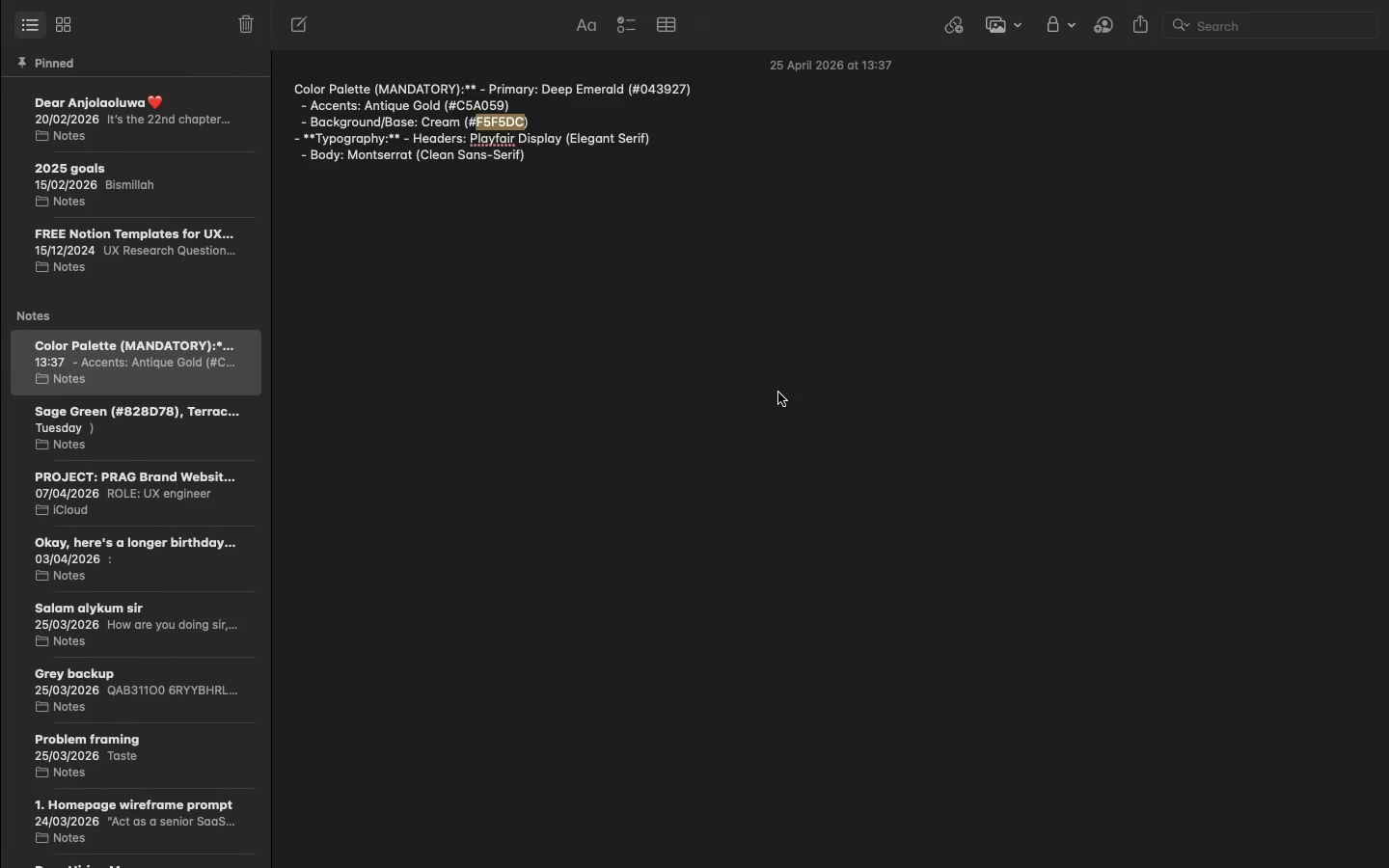 
scroll: coordinate [752, 388], scroll_direction: up, amount: 43.0
 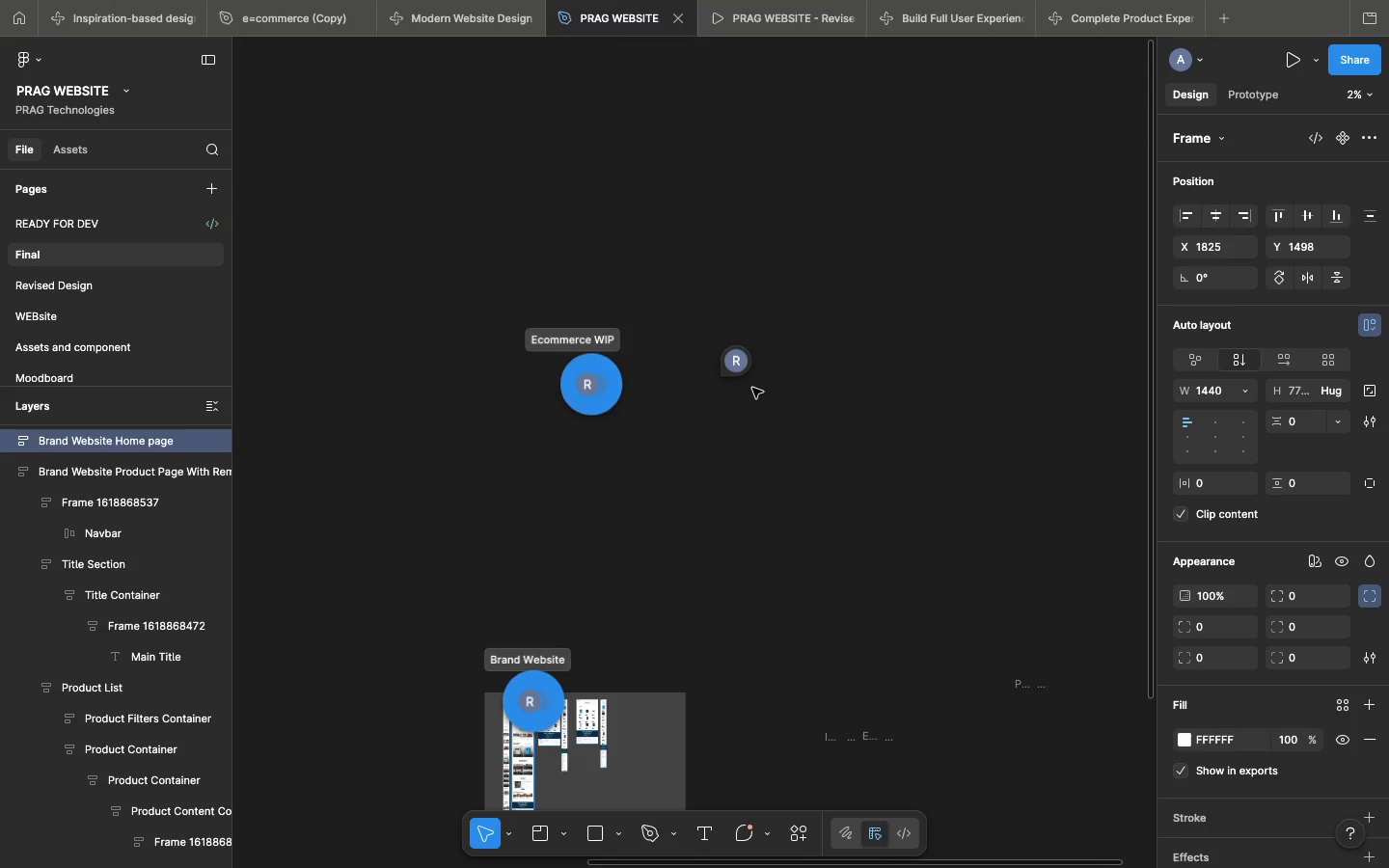 
scroll: coordinate [752, 388], scroll_direction: down, amount: 1.0
 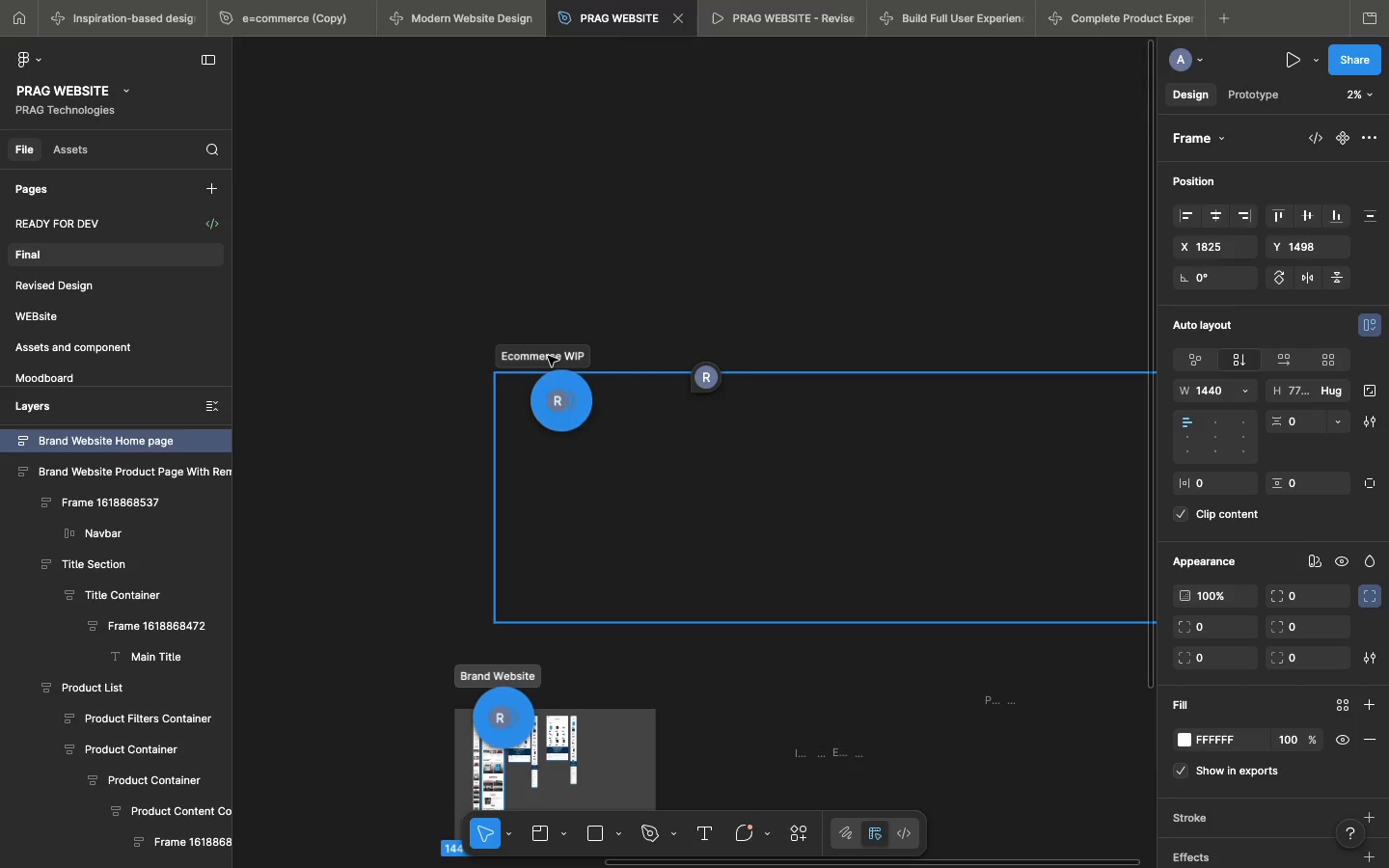 
left_click([548, 356])
 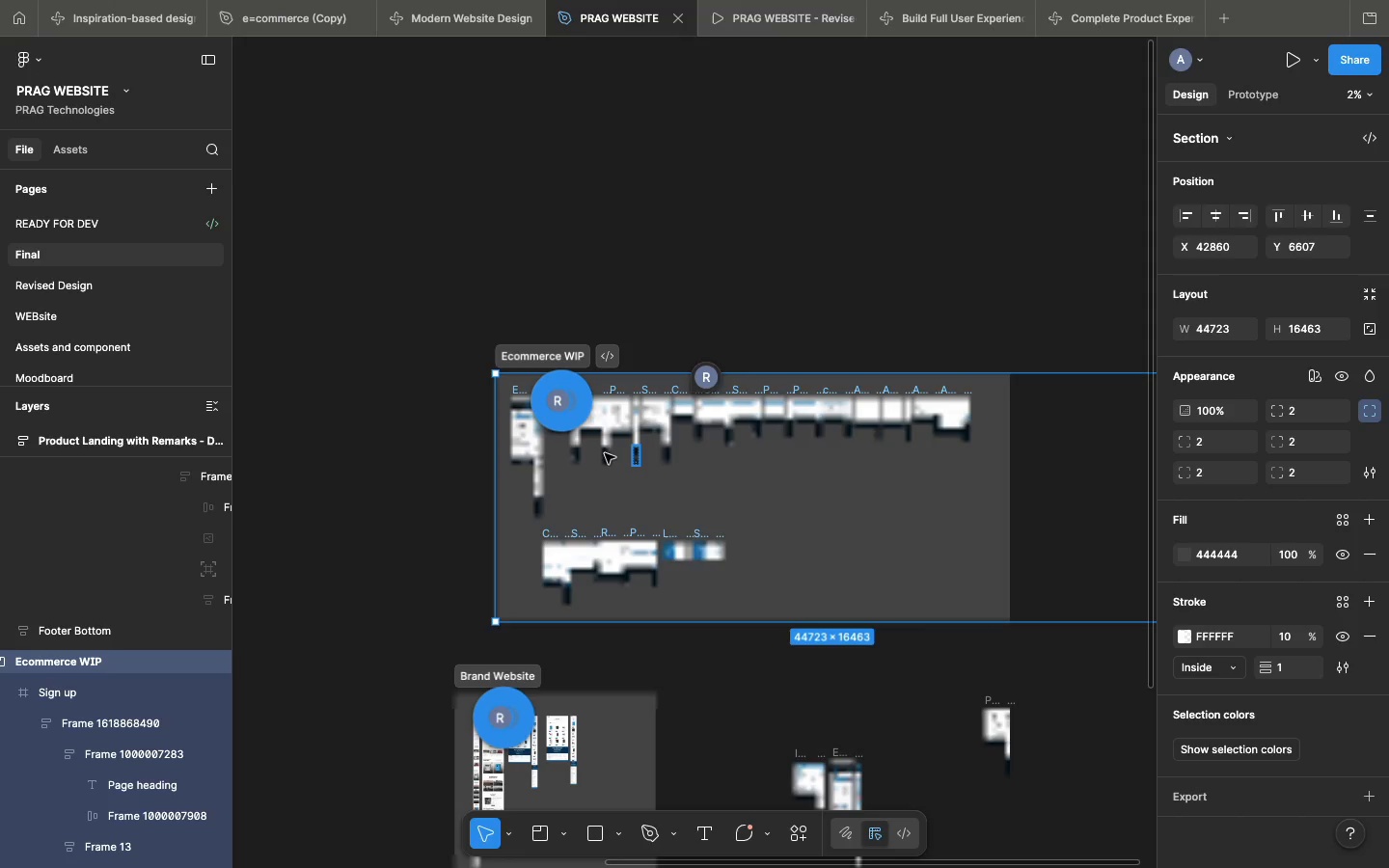 
wait(15.23)
 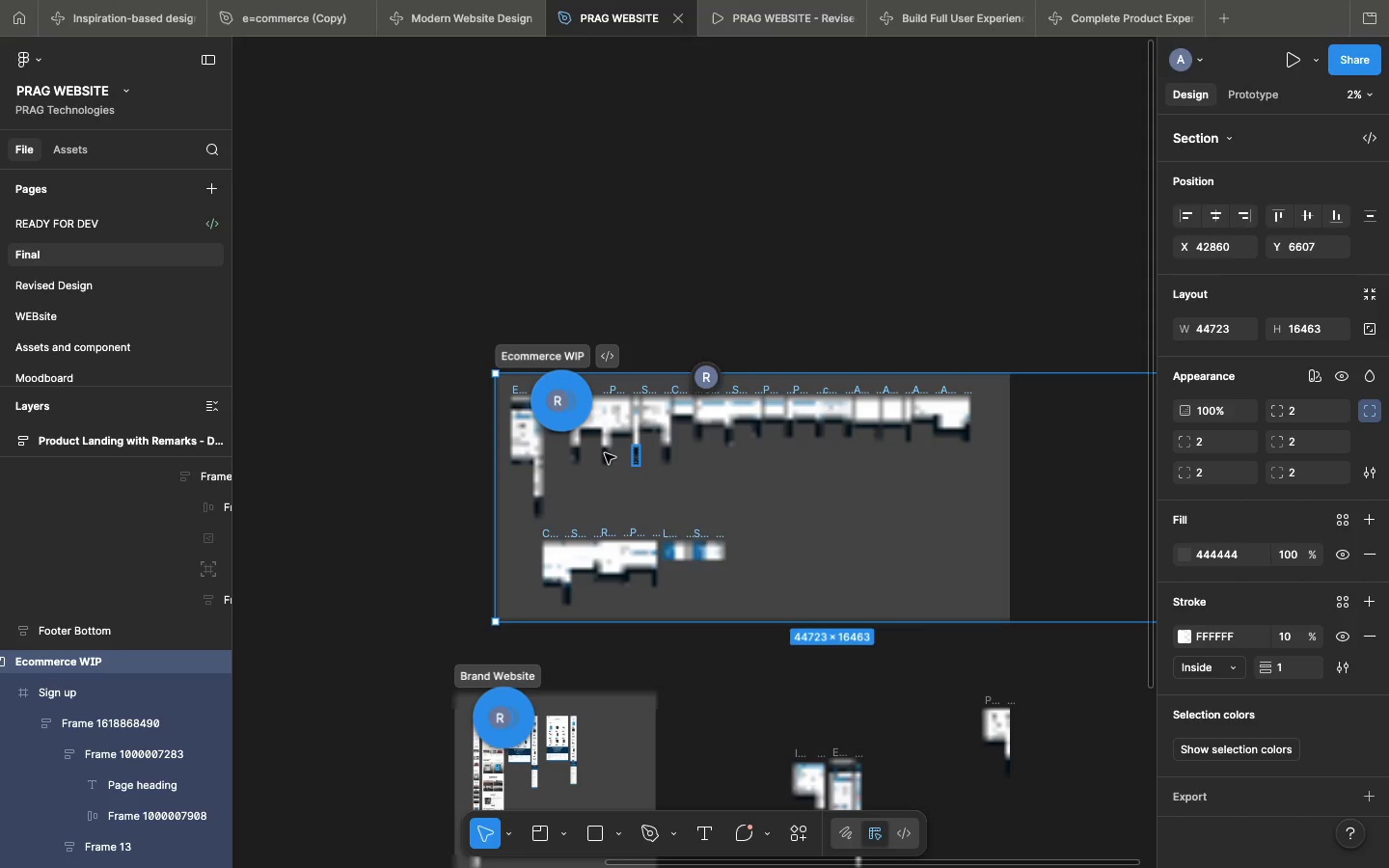 
scroll: coordinate [395, 551], scroll_direction: up, amount: 124.0
 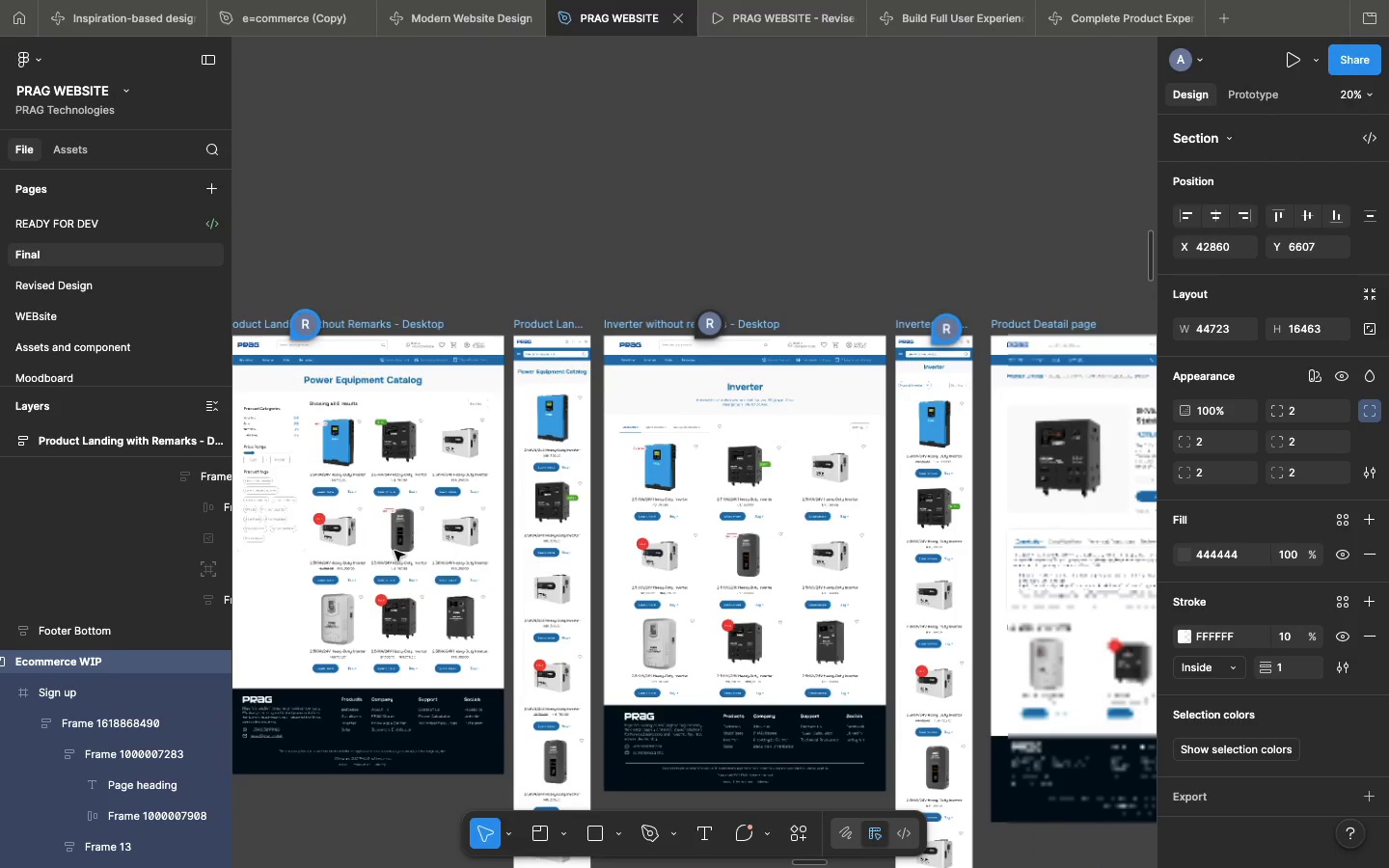 
scroll: coordinate [285, 452], scroll_direction: down, amount: 72.0
 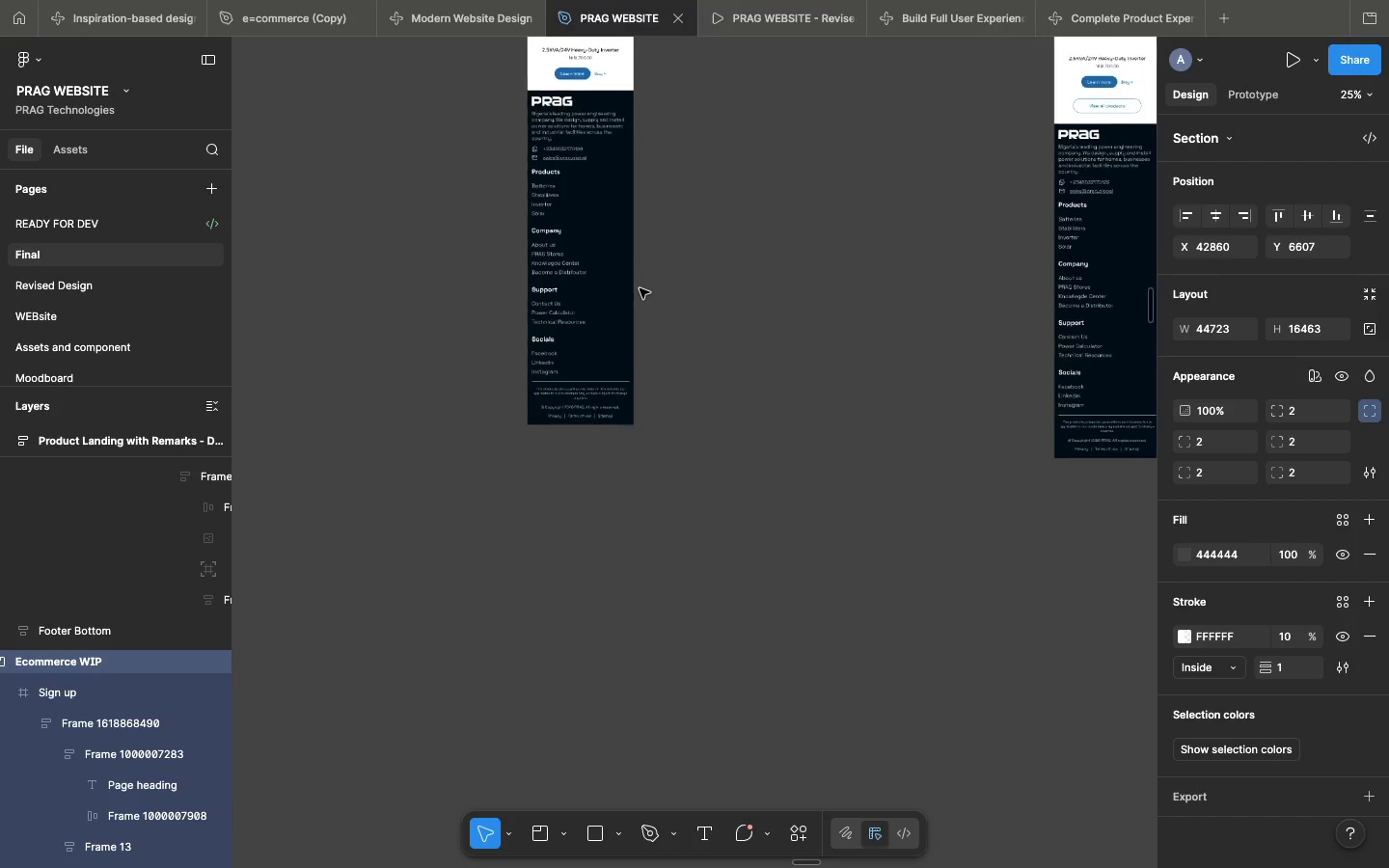 
wait(12.85)
 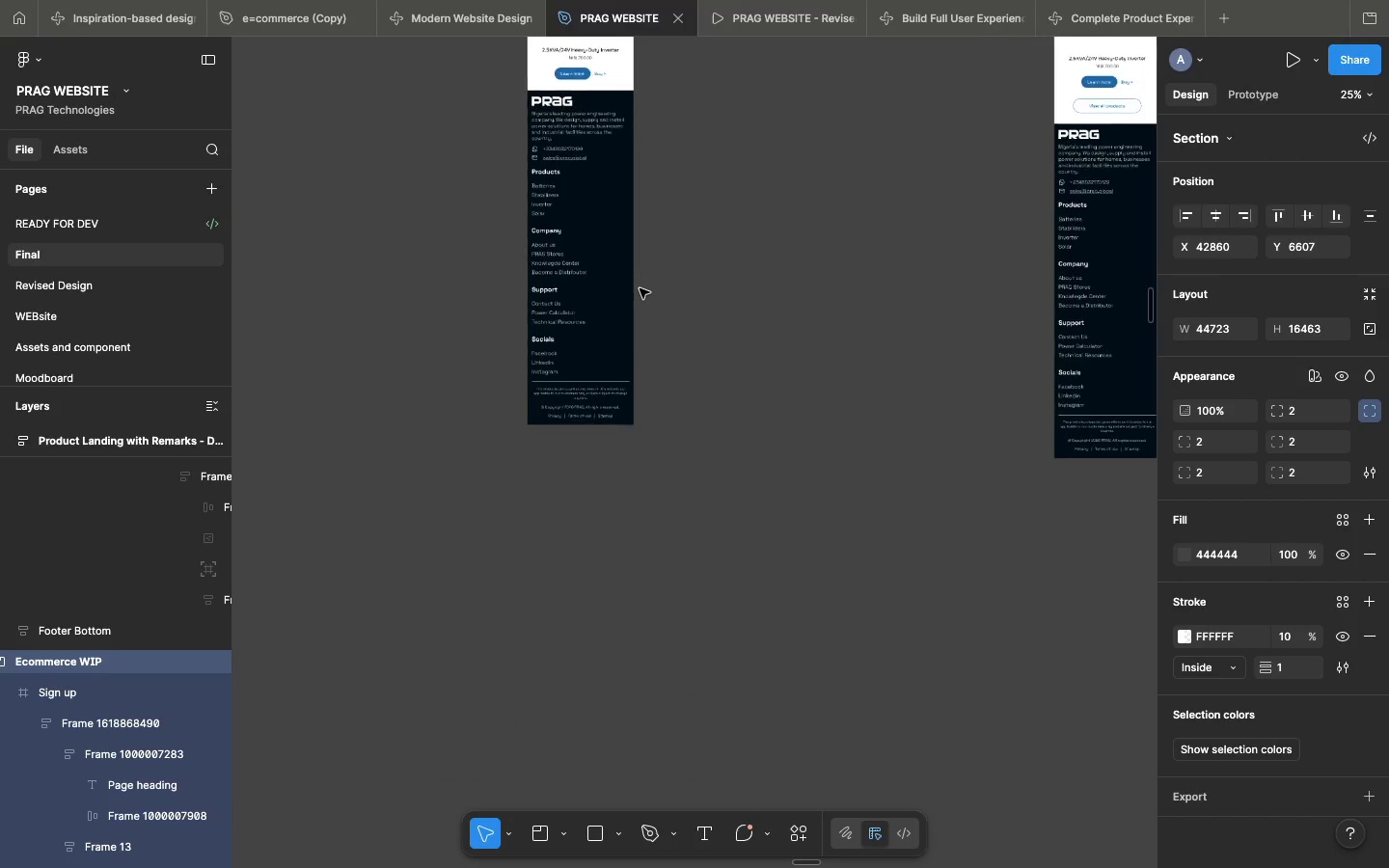 
scroll: coordinate [494, 369], scroll_direction: up, amount: 96.0
 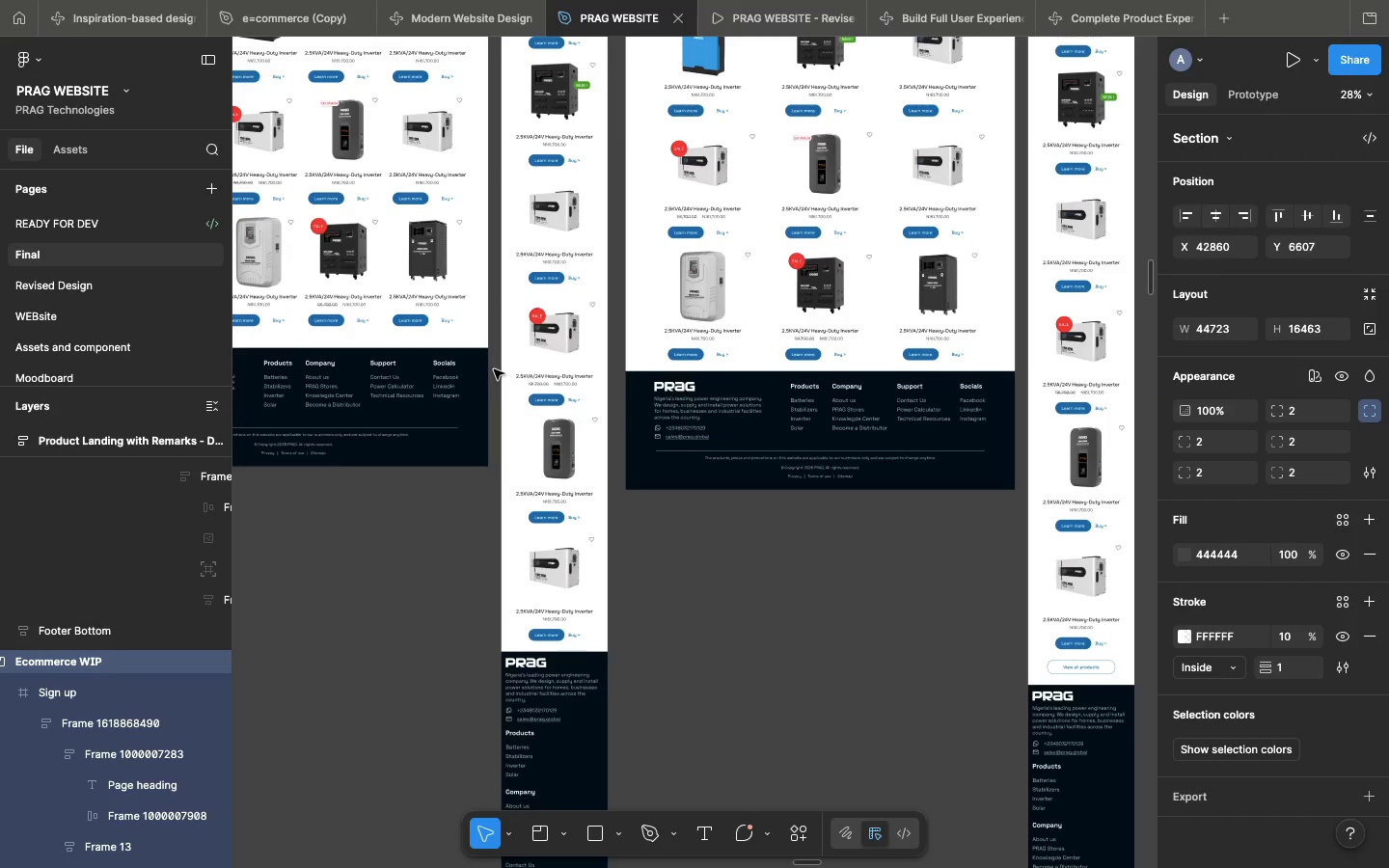 
scroll: coordinate [494, 369], scroll_direction: down, amount: 22.0